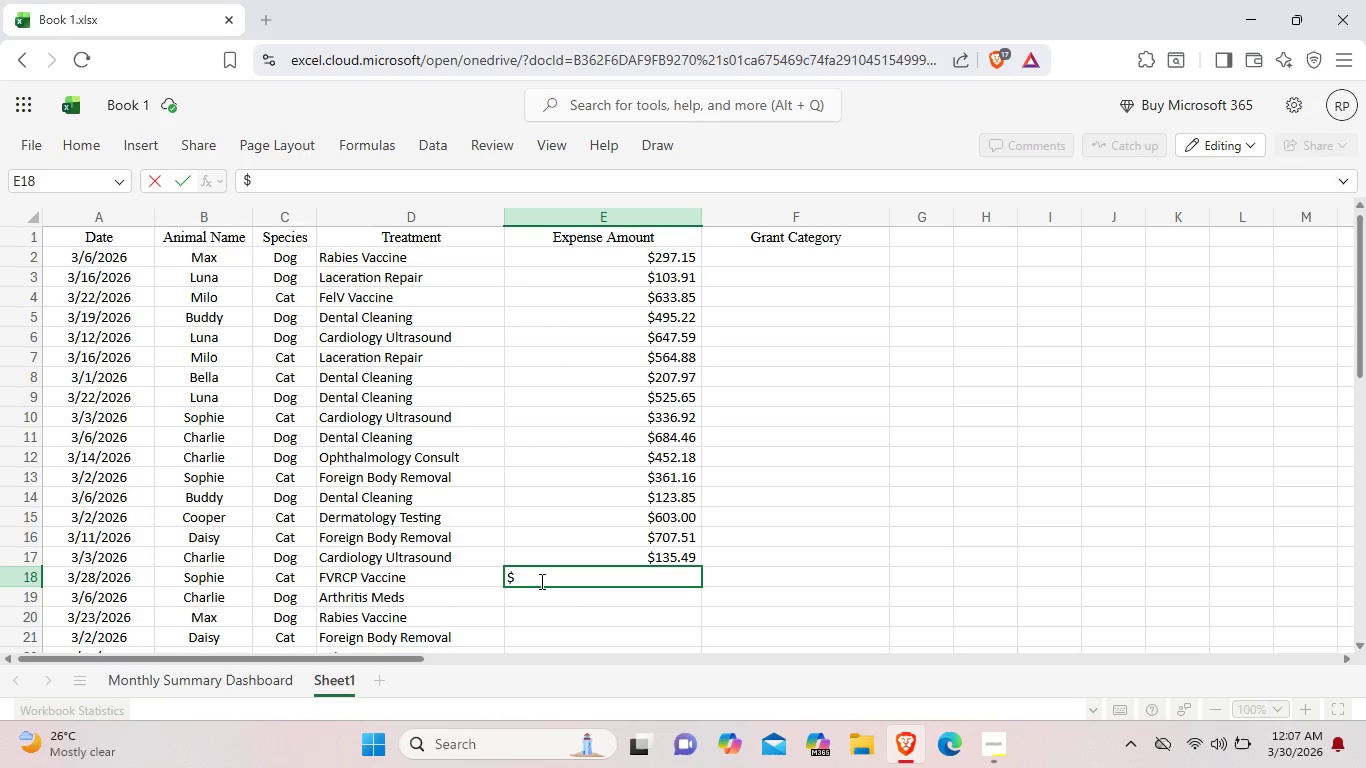 
key(7)
 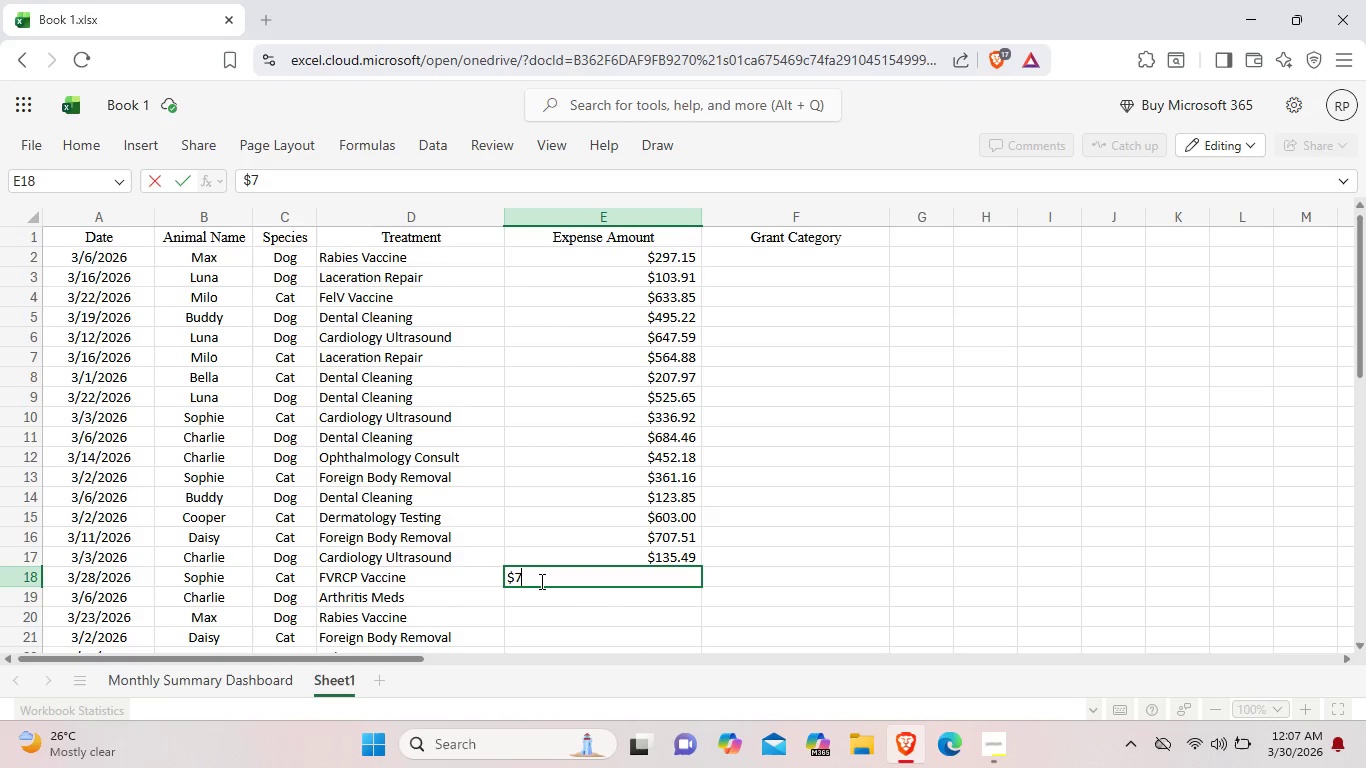 
type(26.69)
 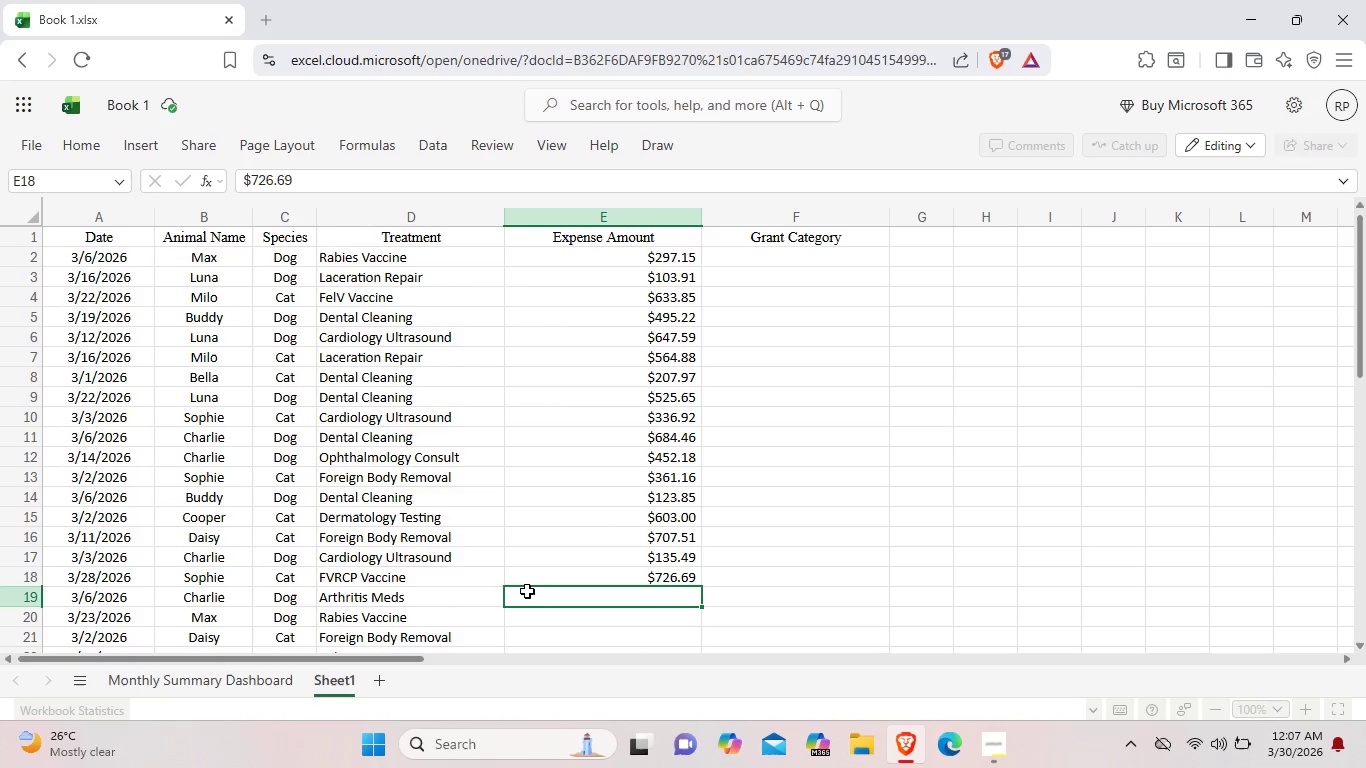 
double_click([527, 591])
 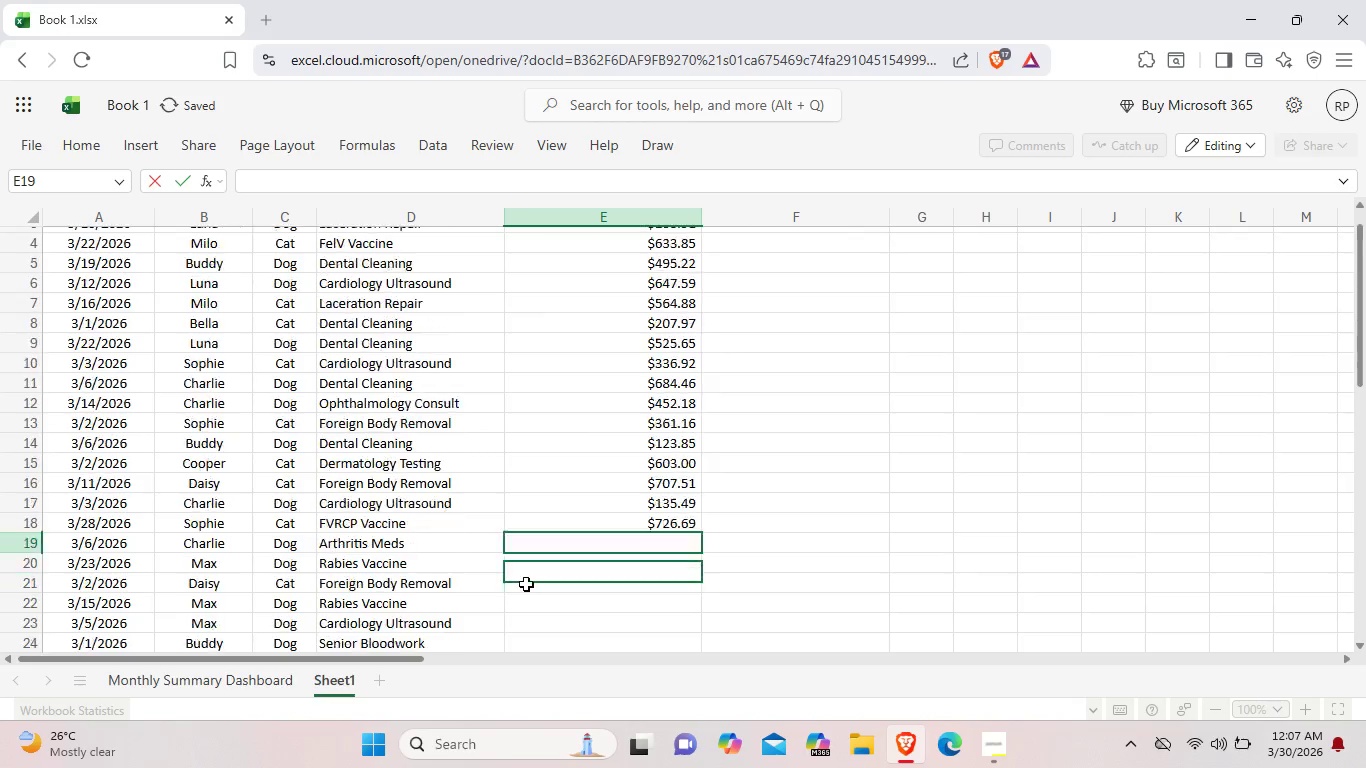 
scroll: coordinate [526, 584], scroll_direction: down, amount: 1.0
 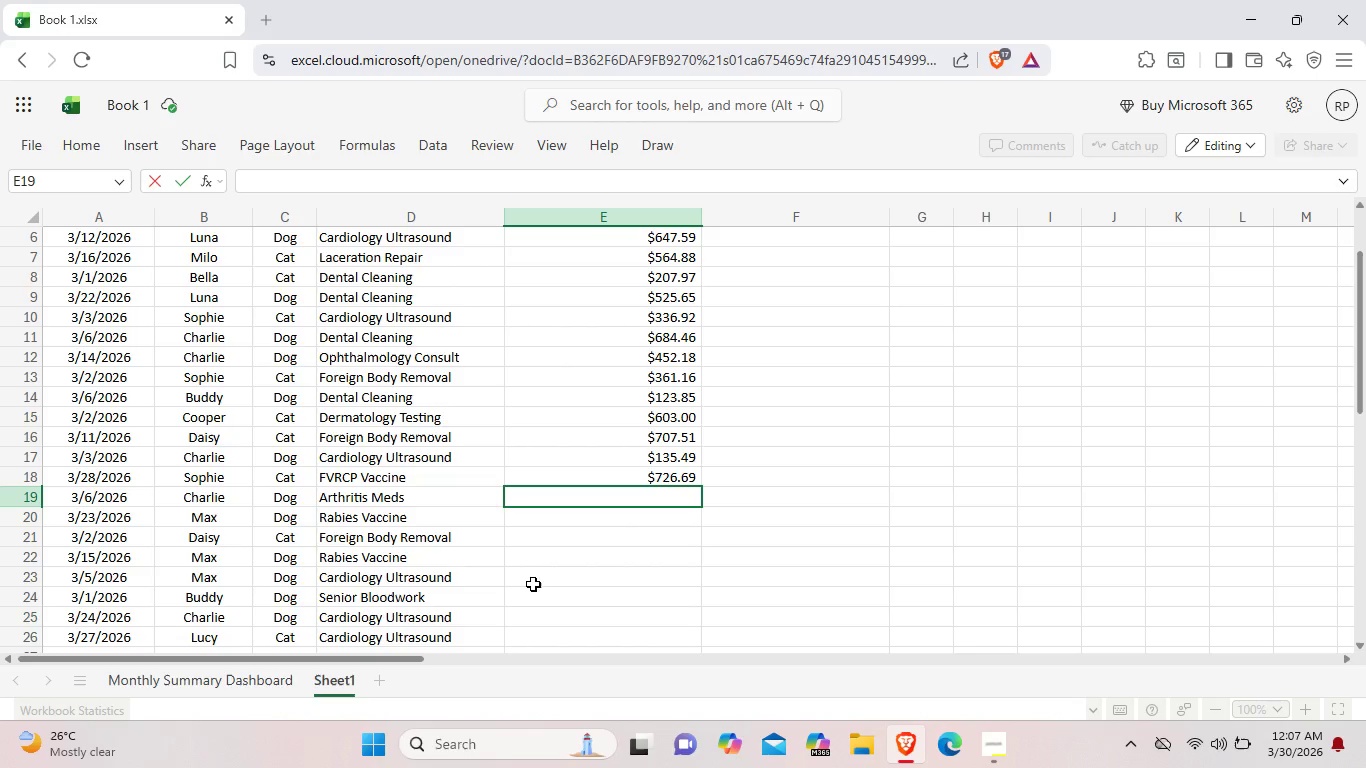 
wait(18.71)
 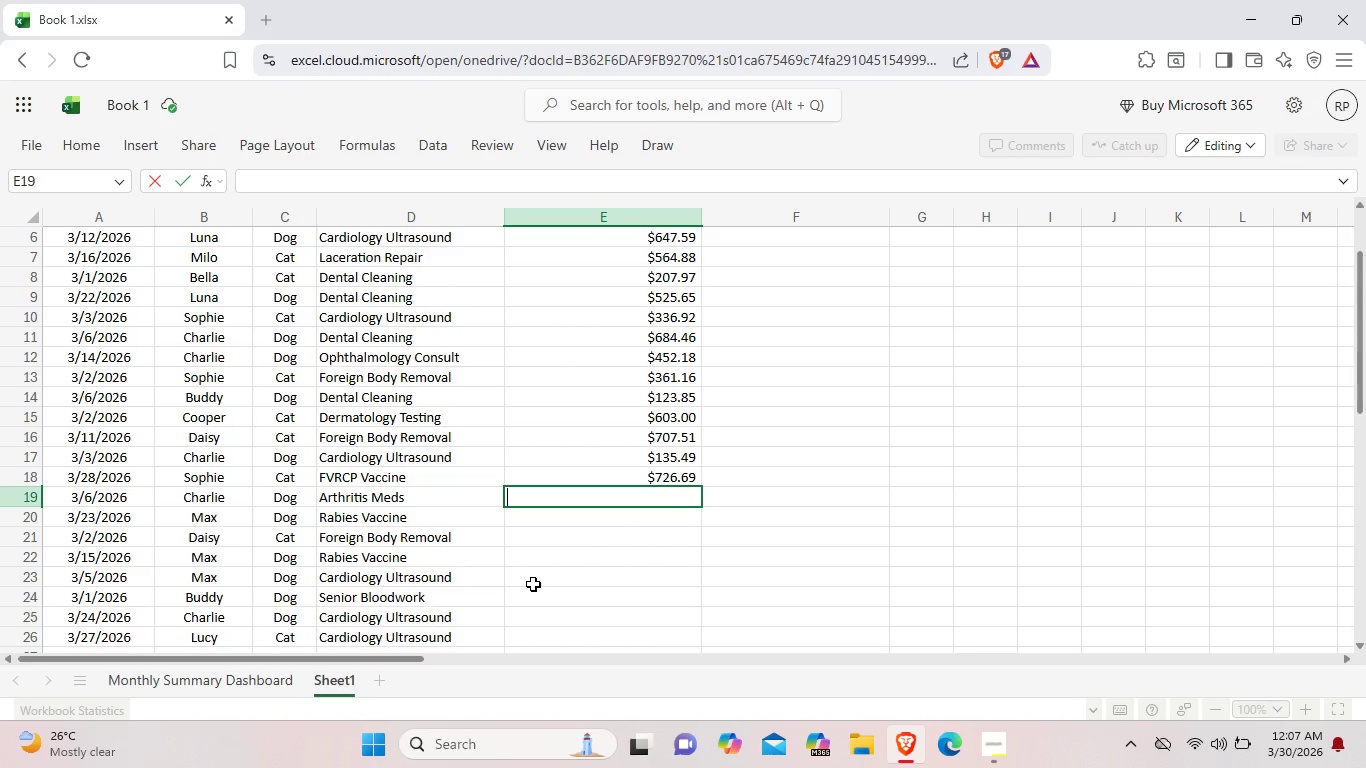 
type($19)
 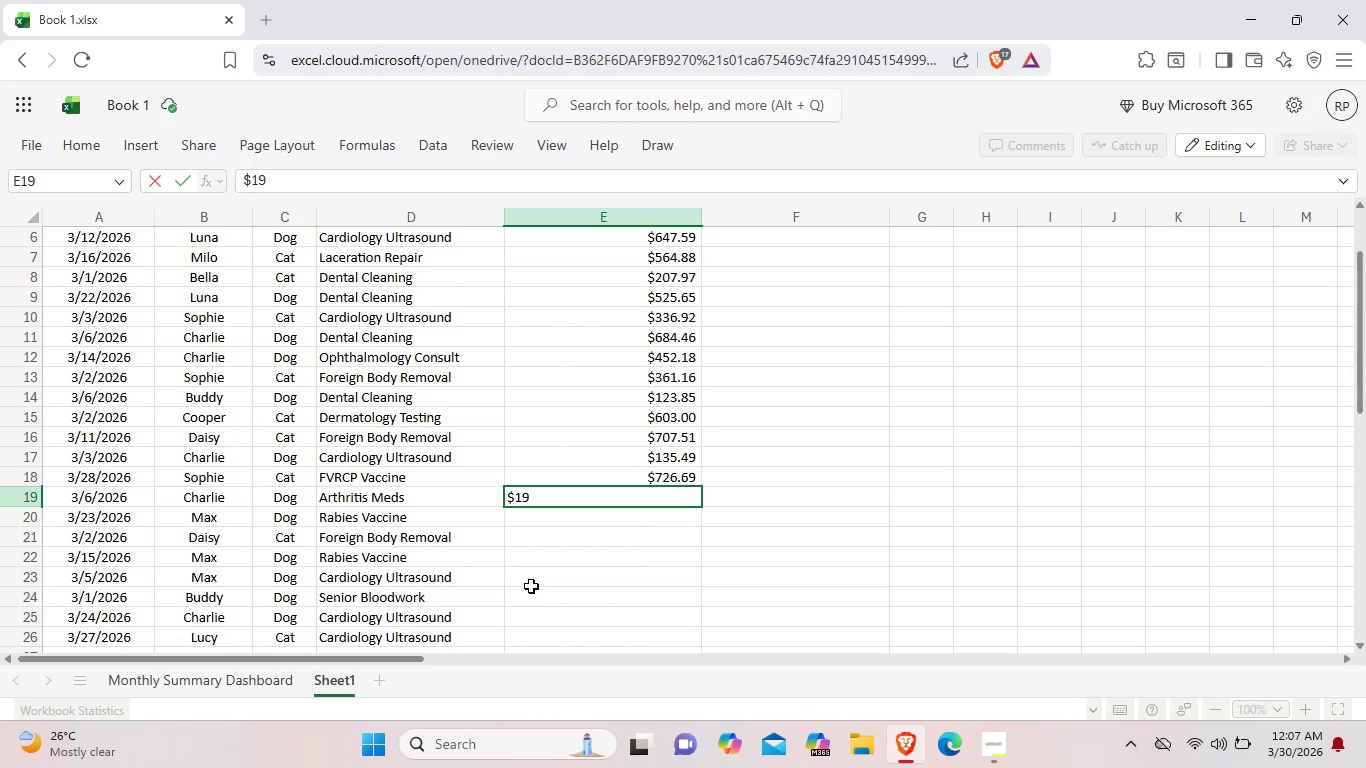 
wait(9.45)
 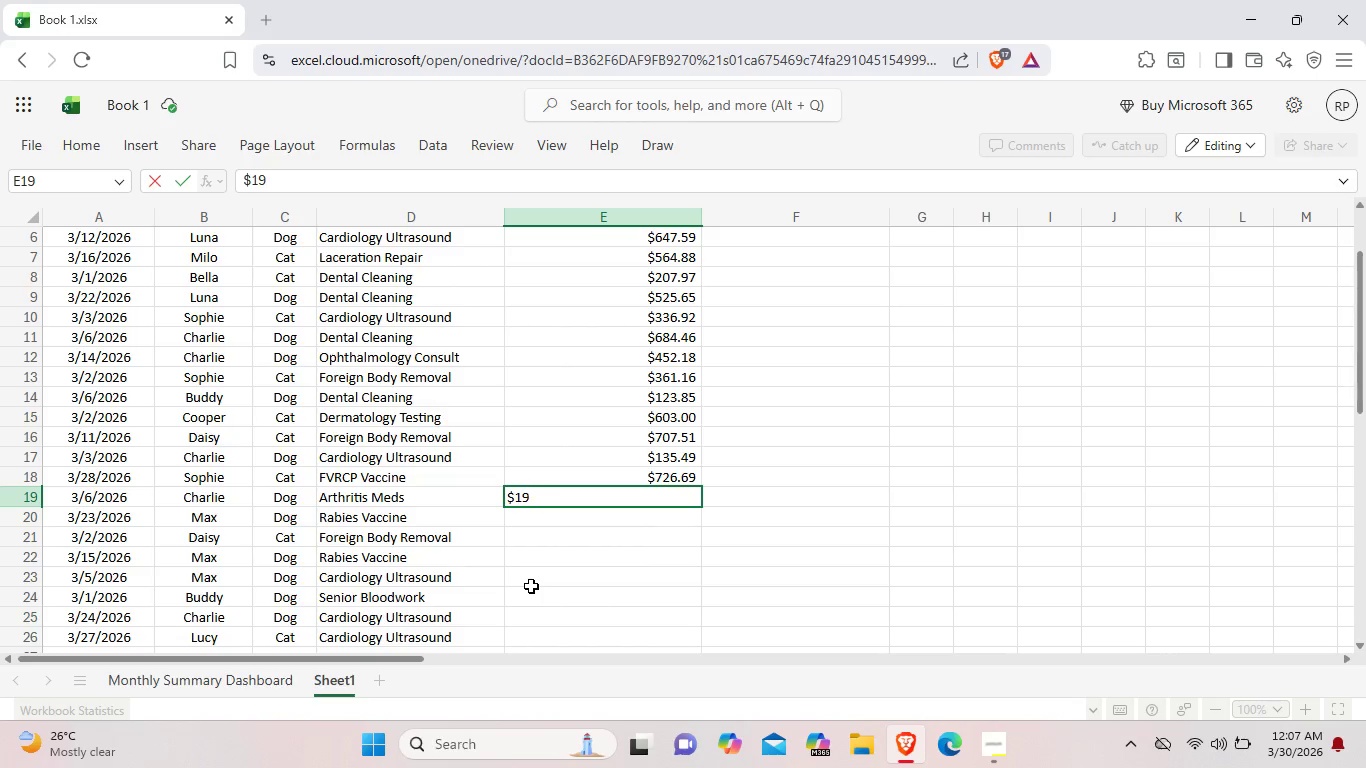 
key(Backspace)
key(Backspace)
type(76.33)
 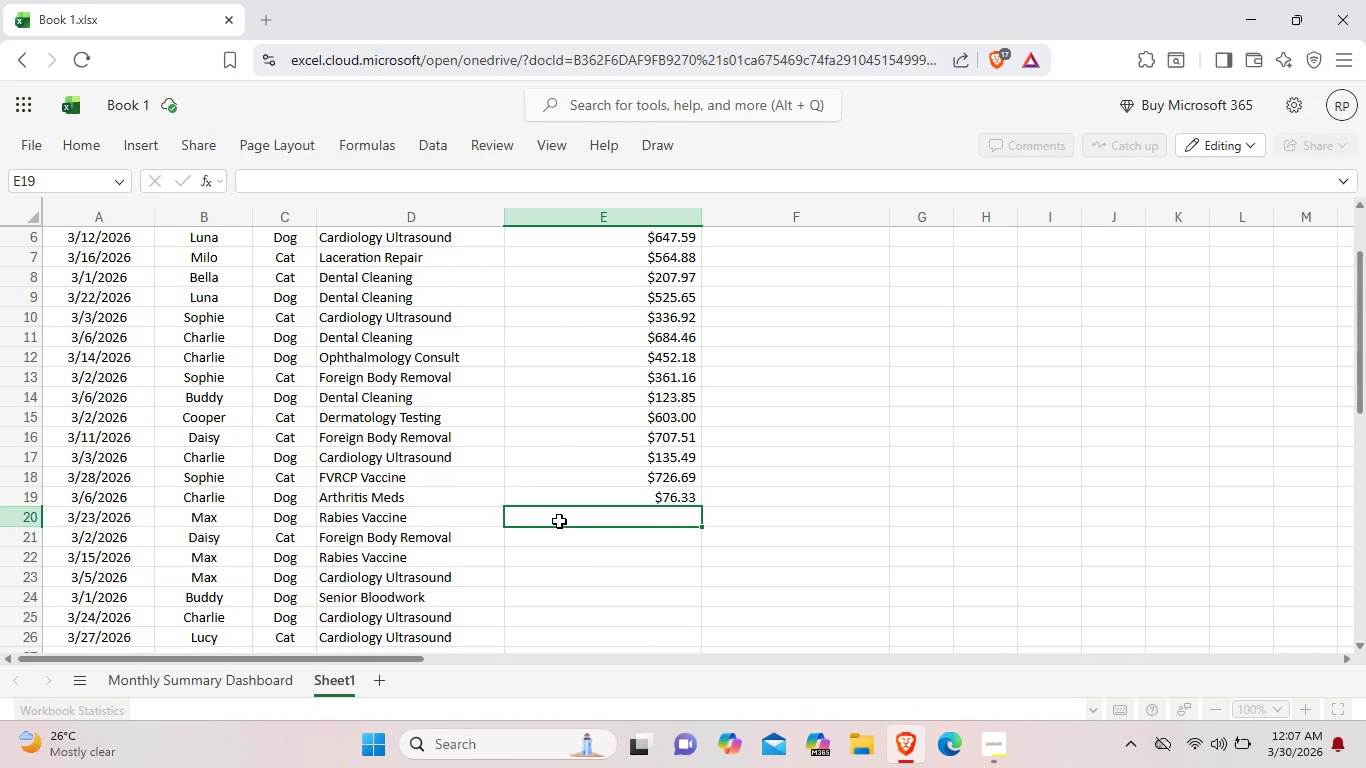 
double_click([559, 521])
 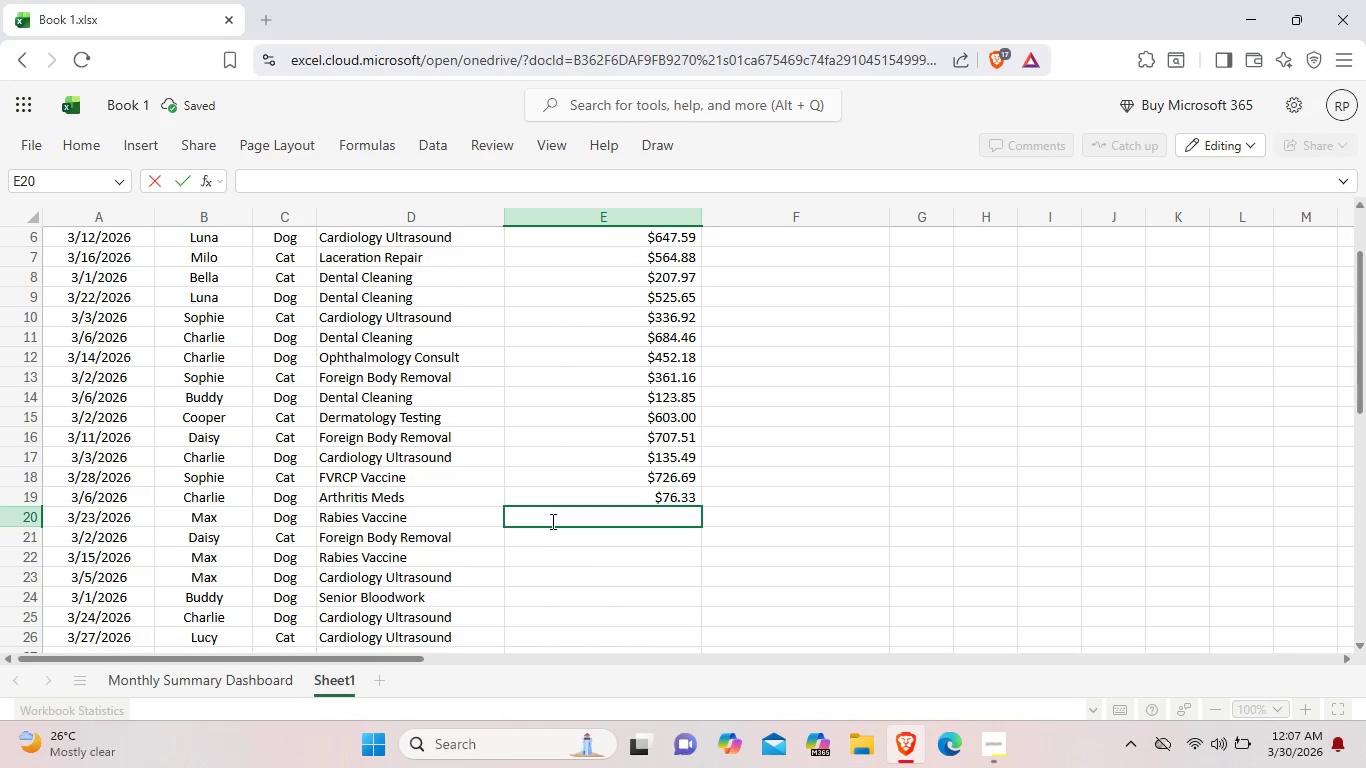 
key(Shift+ShiftLeft)
 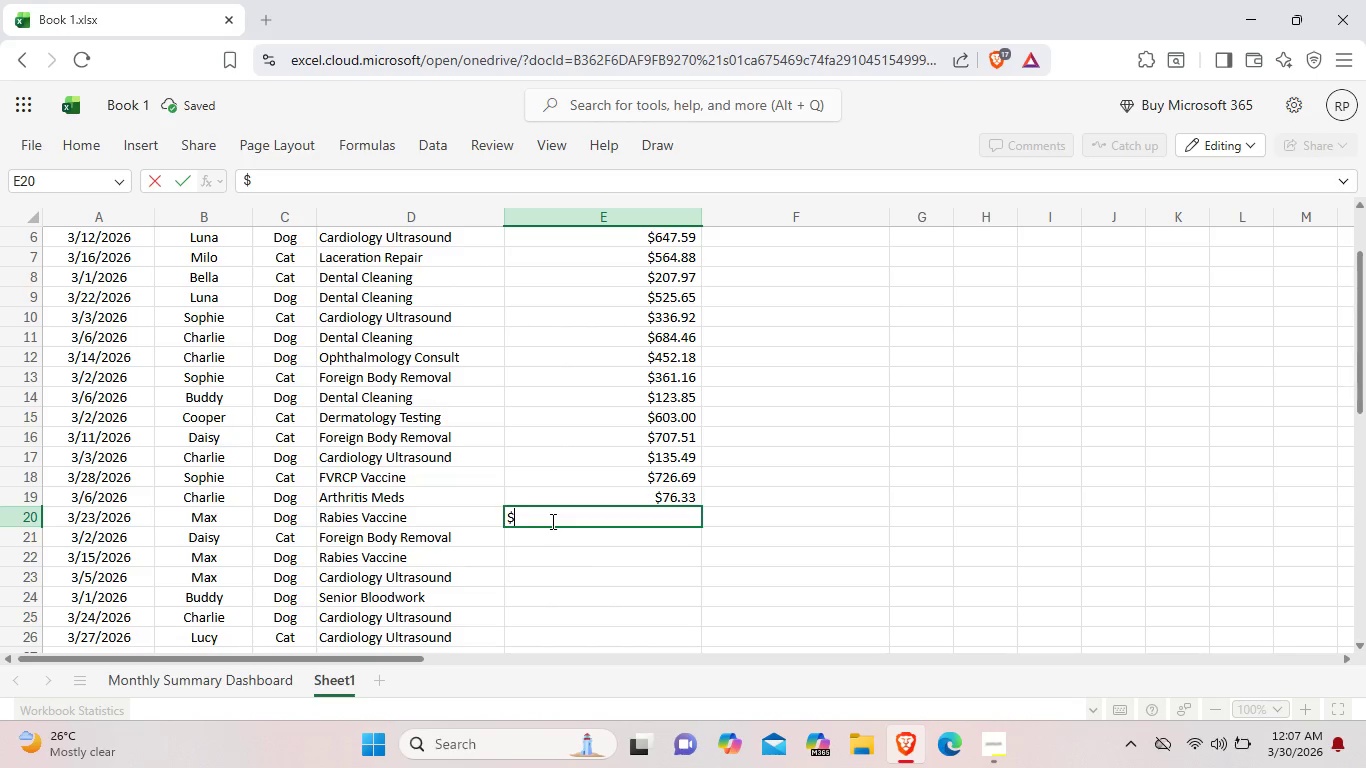 
key(Shift+4)
 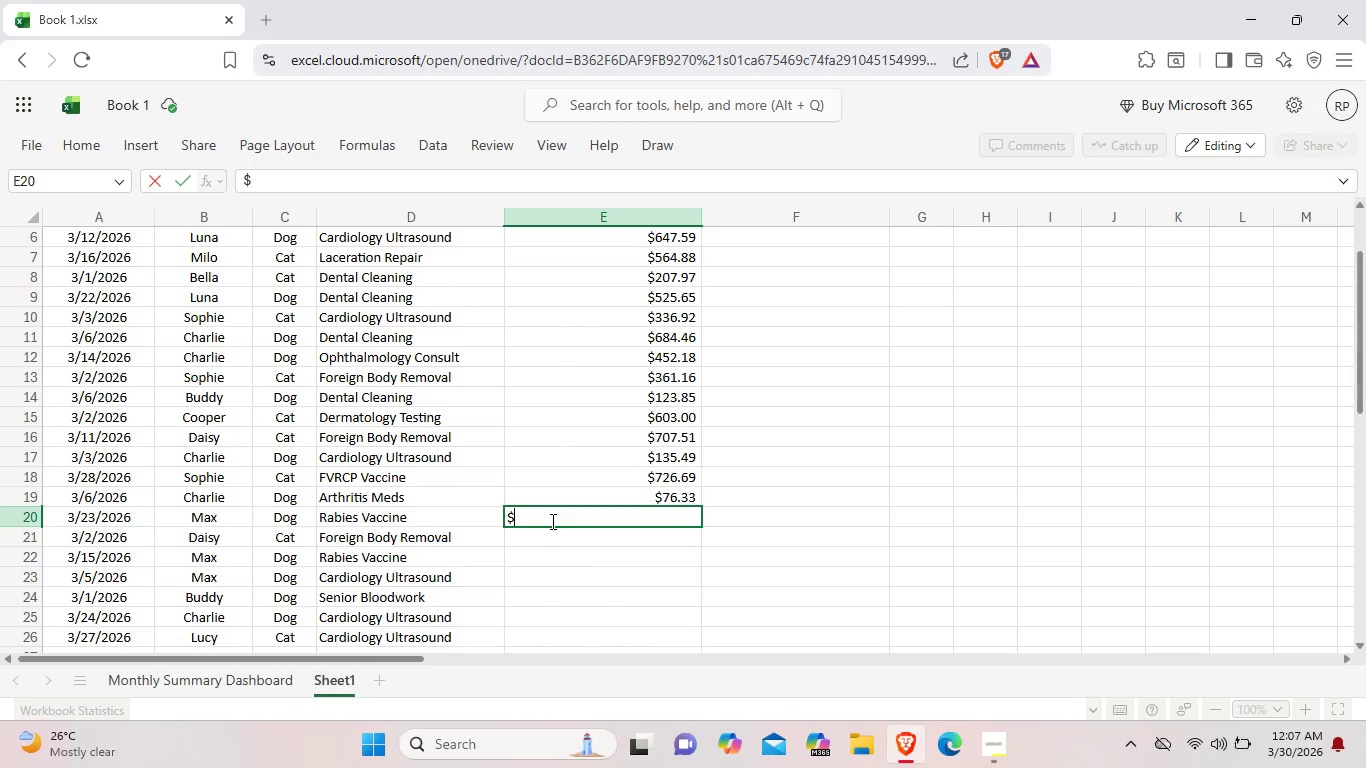 
type(282.64)
 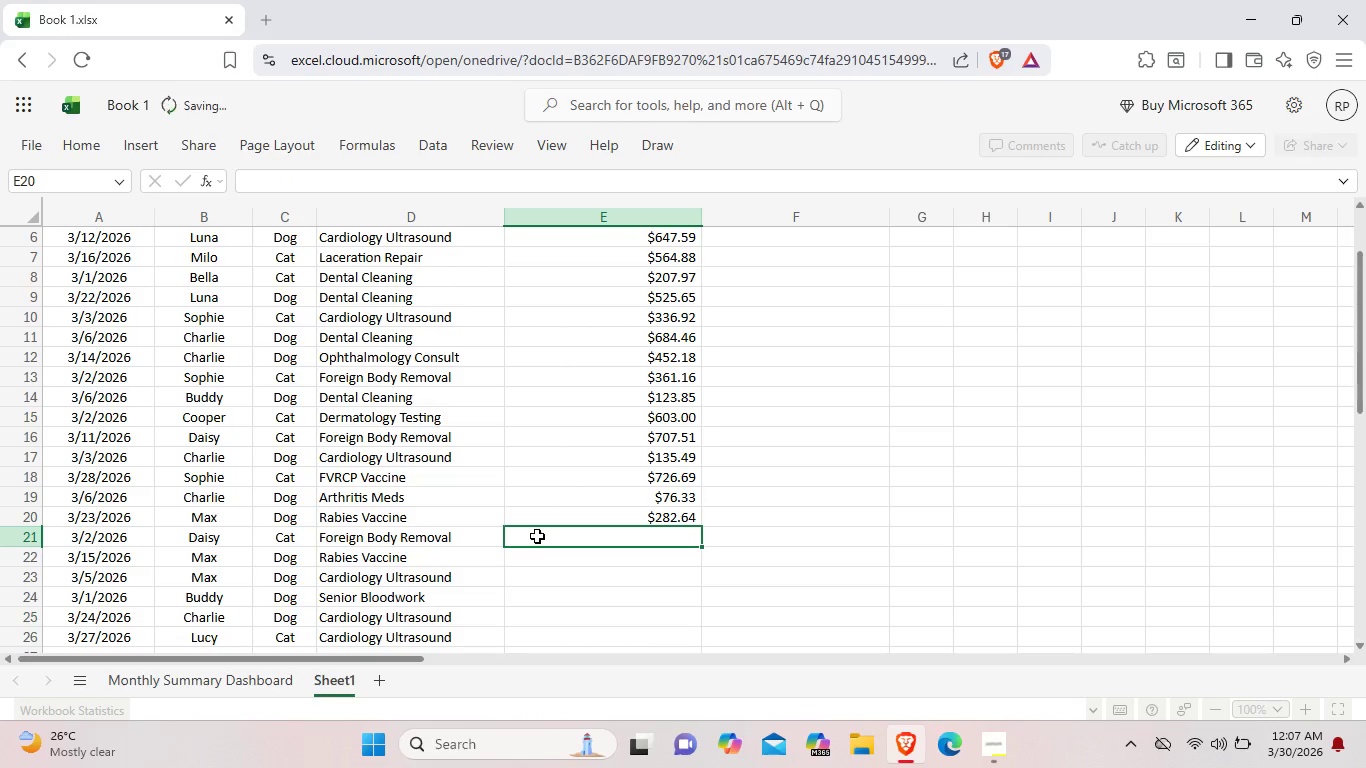 
double_click([537, 536])
 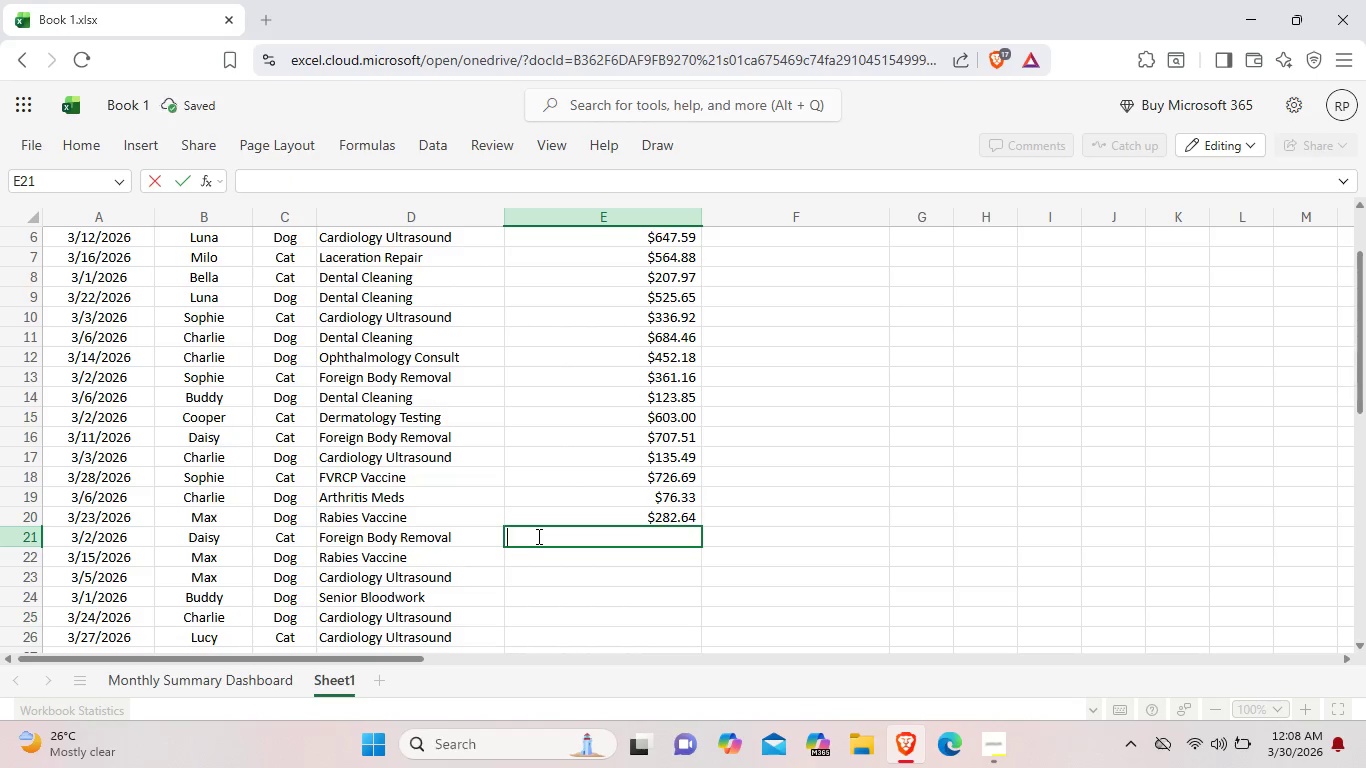 
key(CapsLock)
 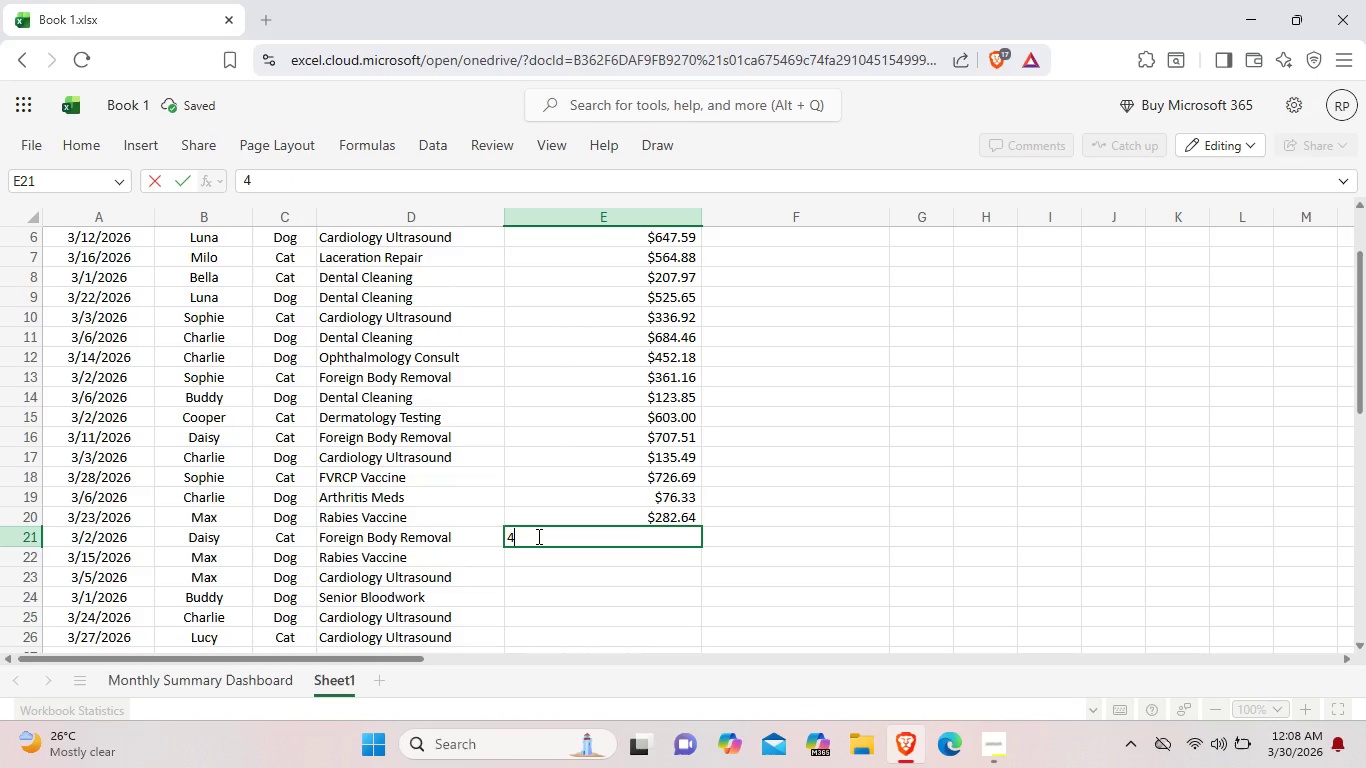 
key(4)
 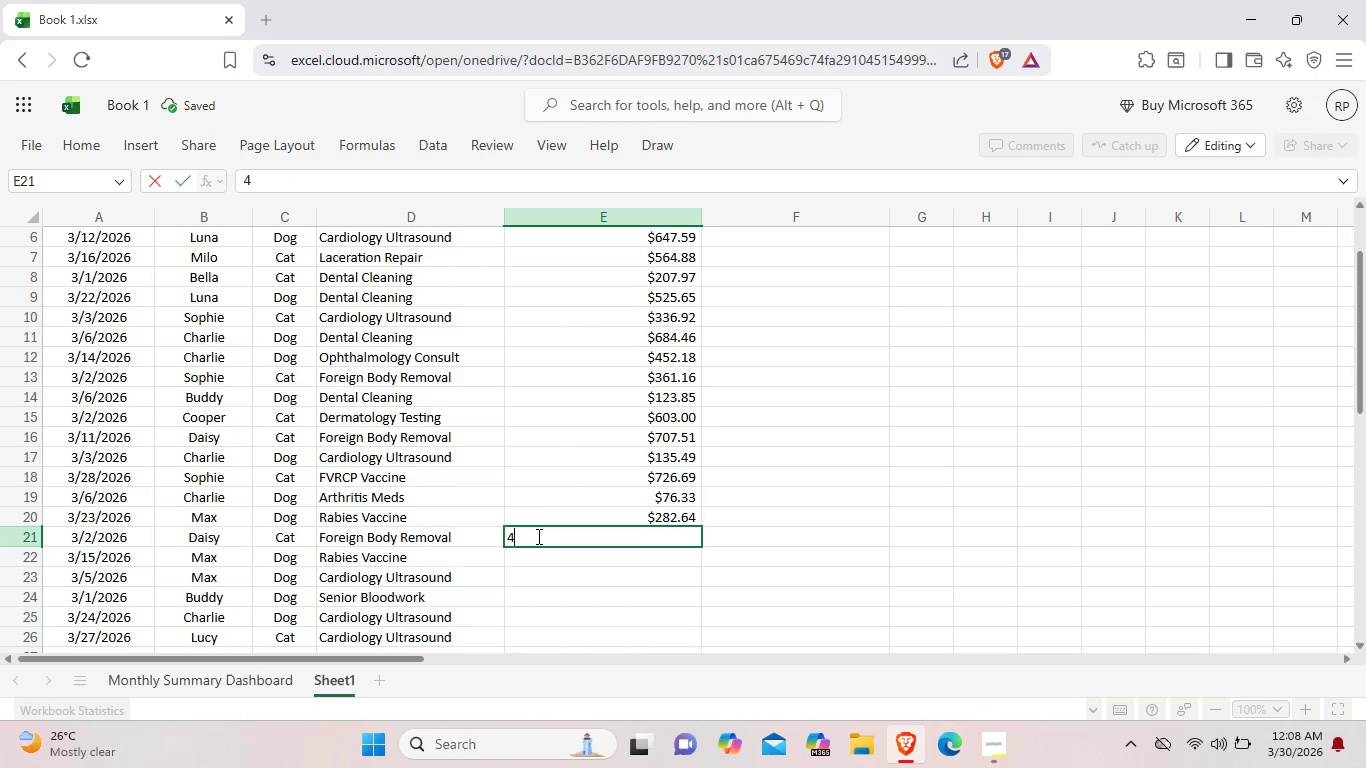 
key(Backspace)
 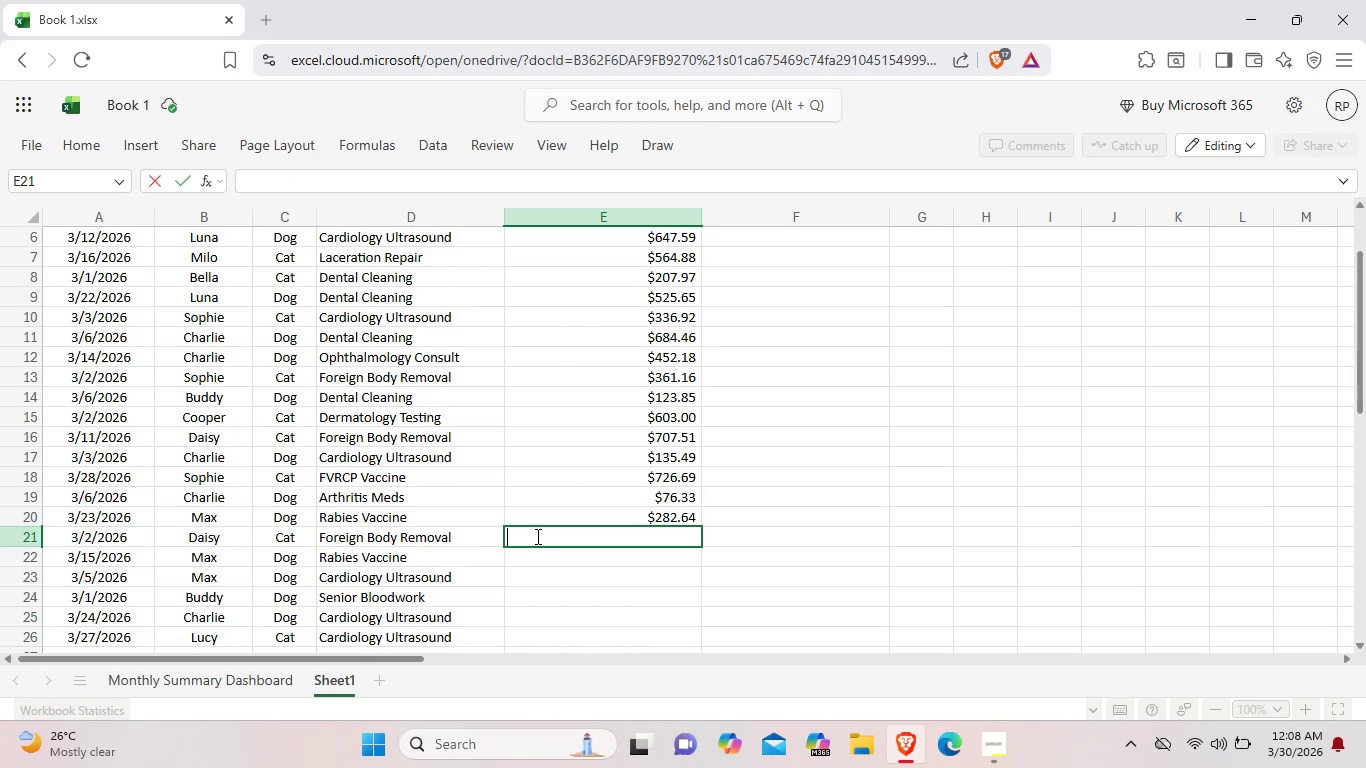 
key(Shift+4)
 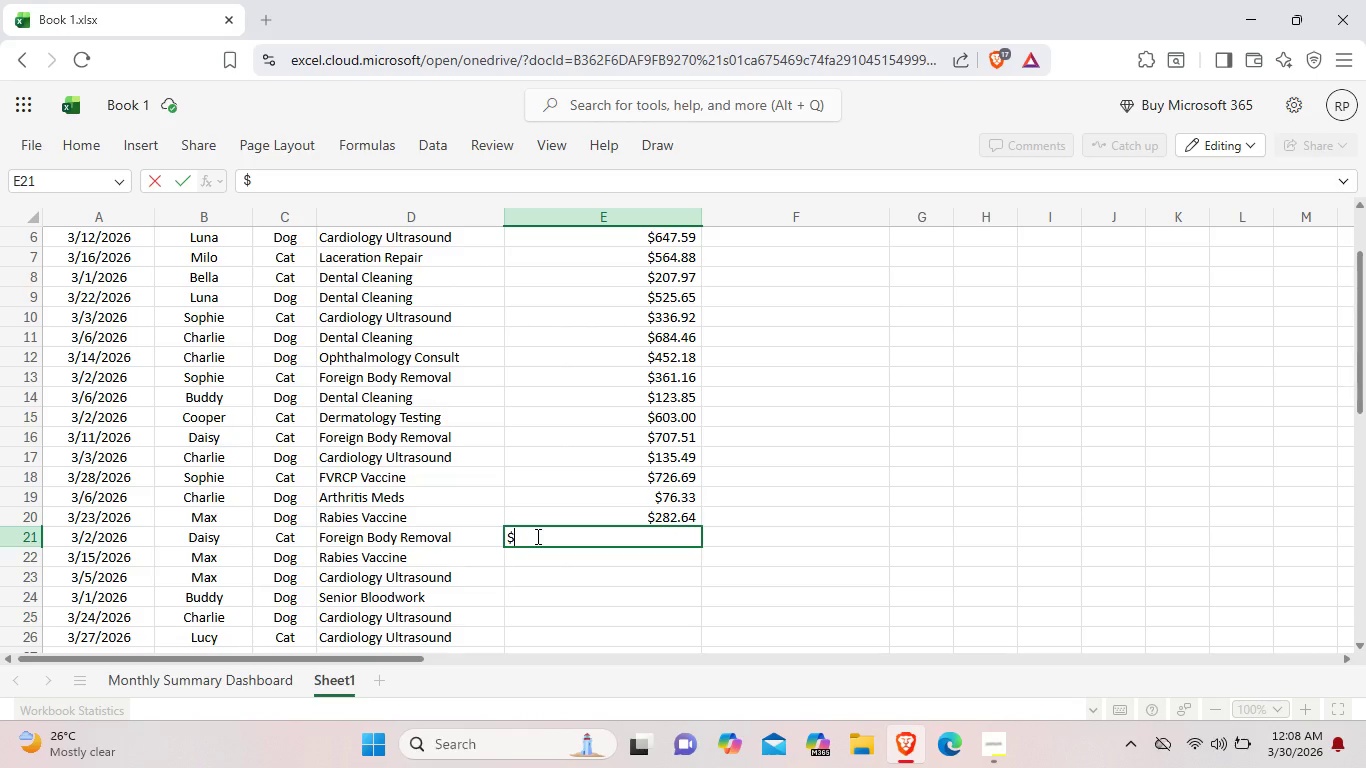 
wait(10.47)
 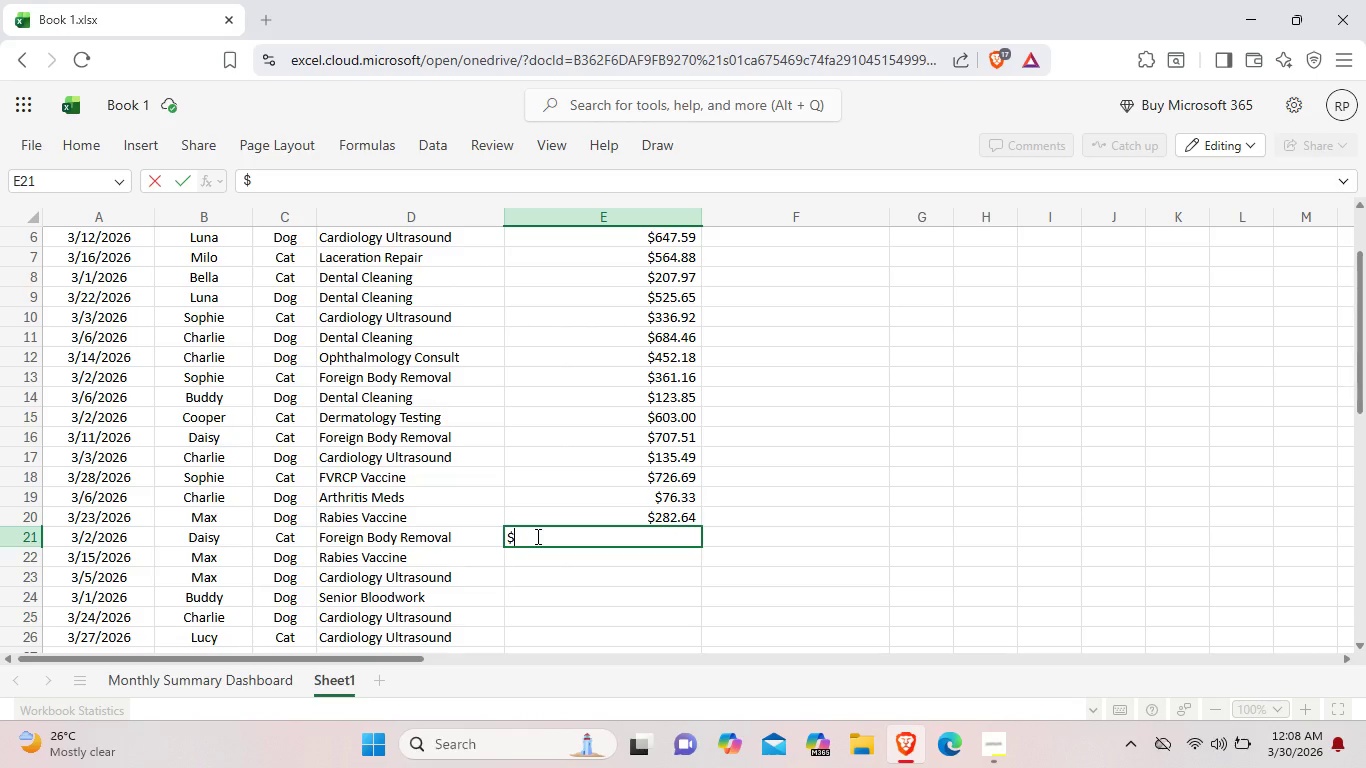 
type(575.17)
 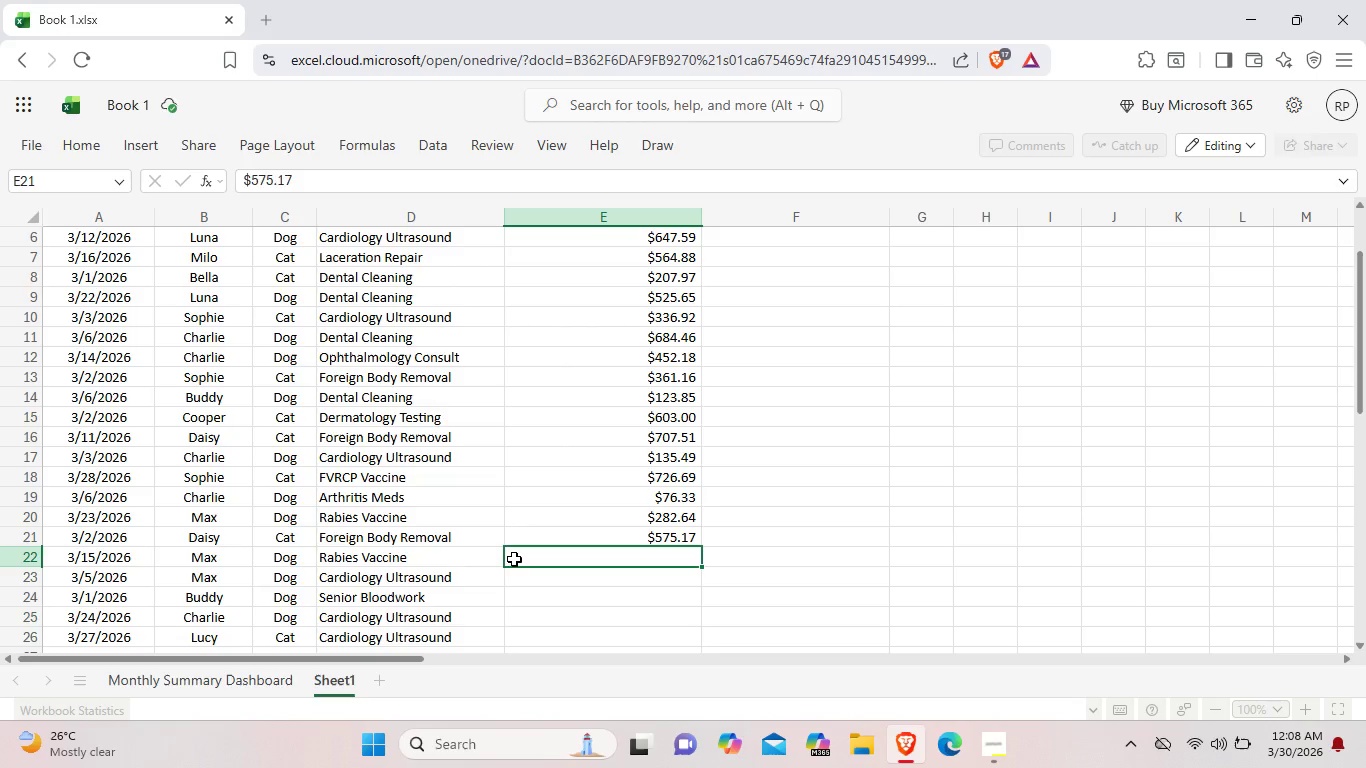 
double_click([514, 559])
 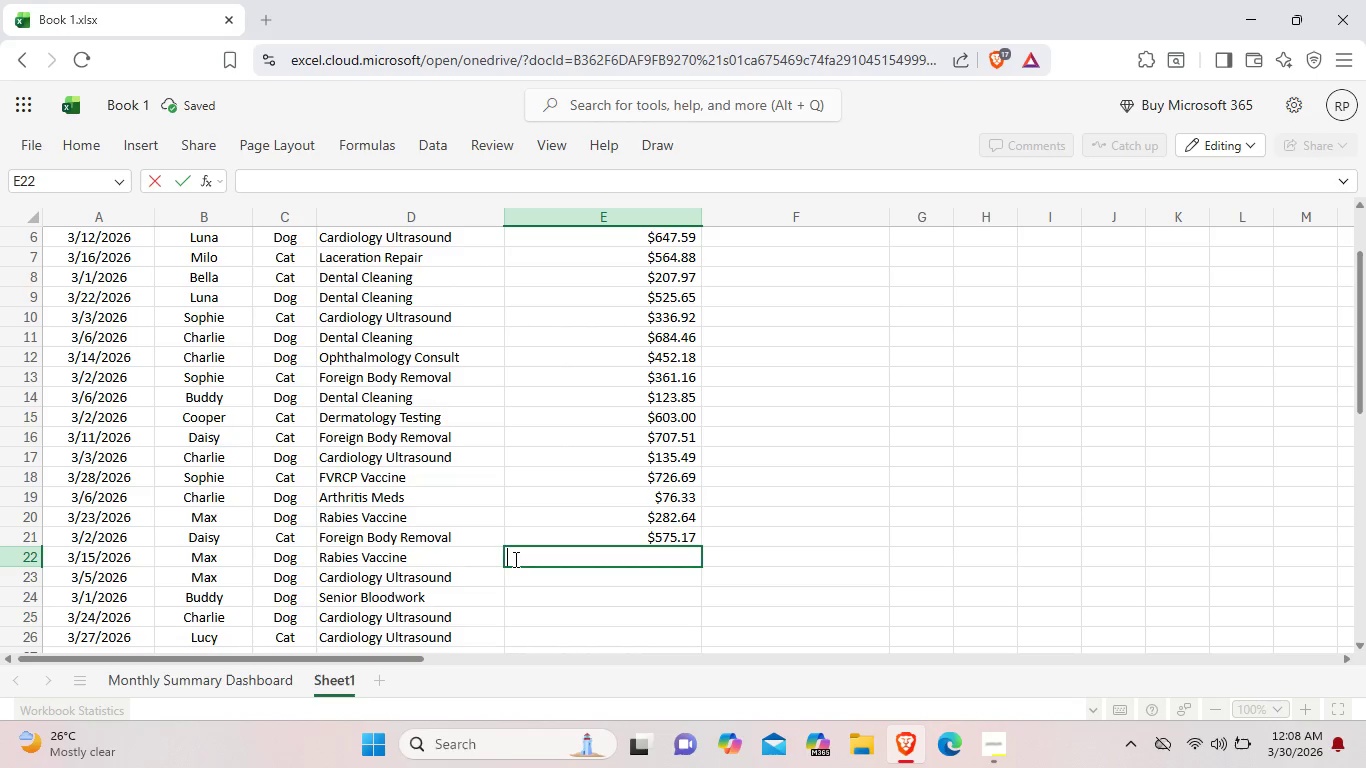 
key(Shift+ShiftLeft)
 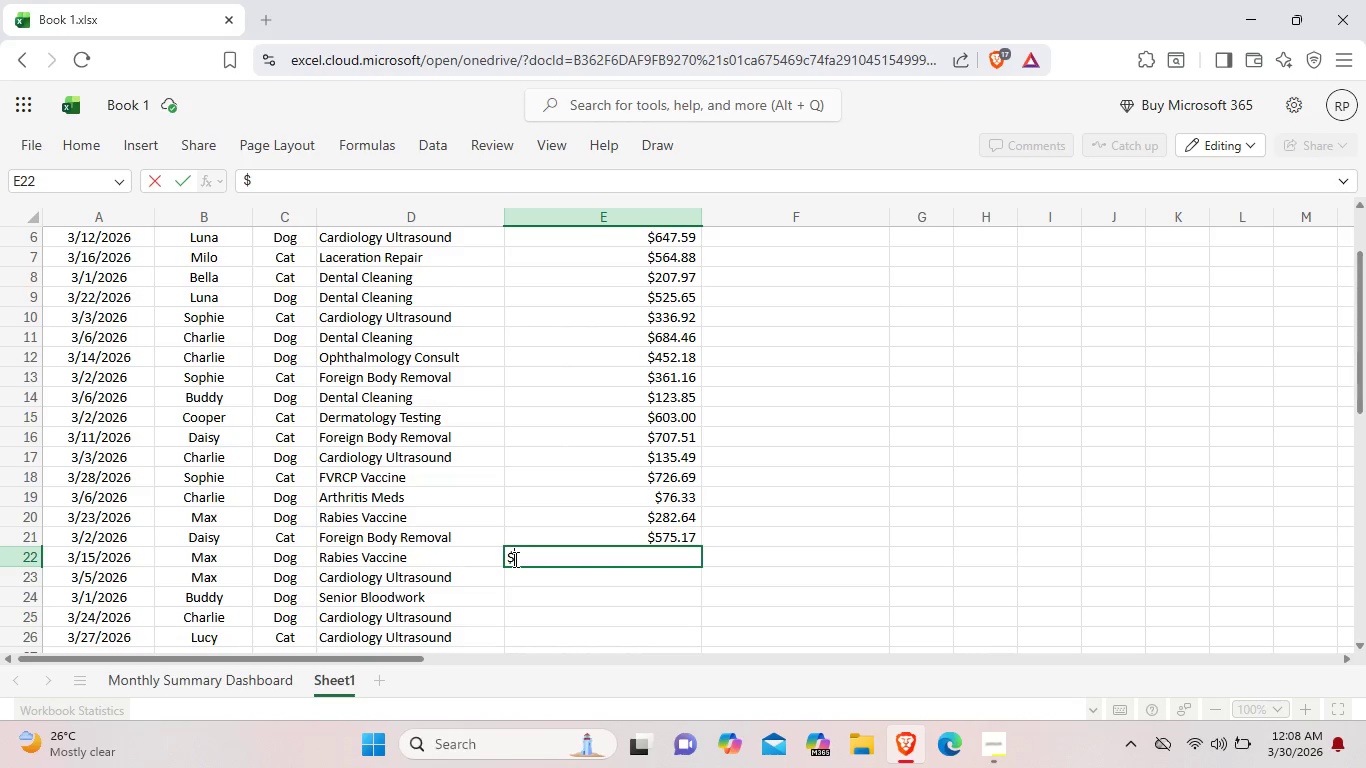 
key(Shift+4)
 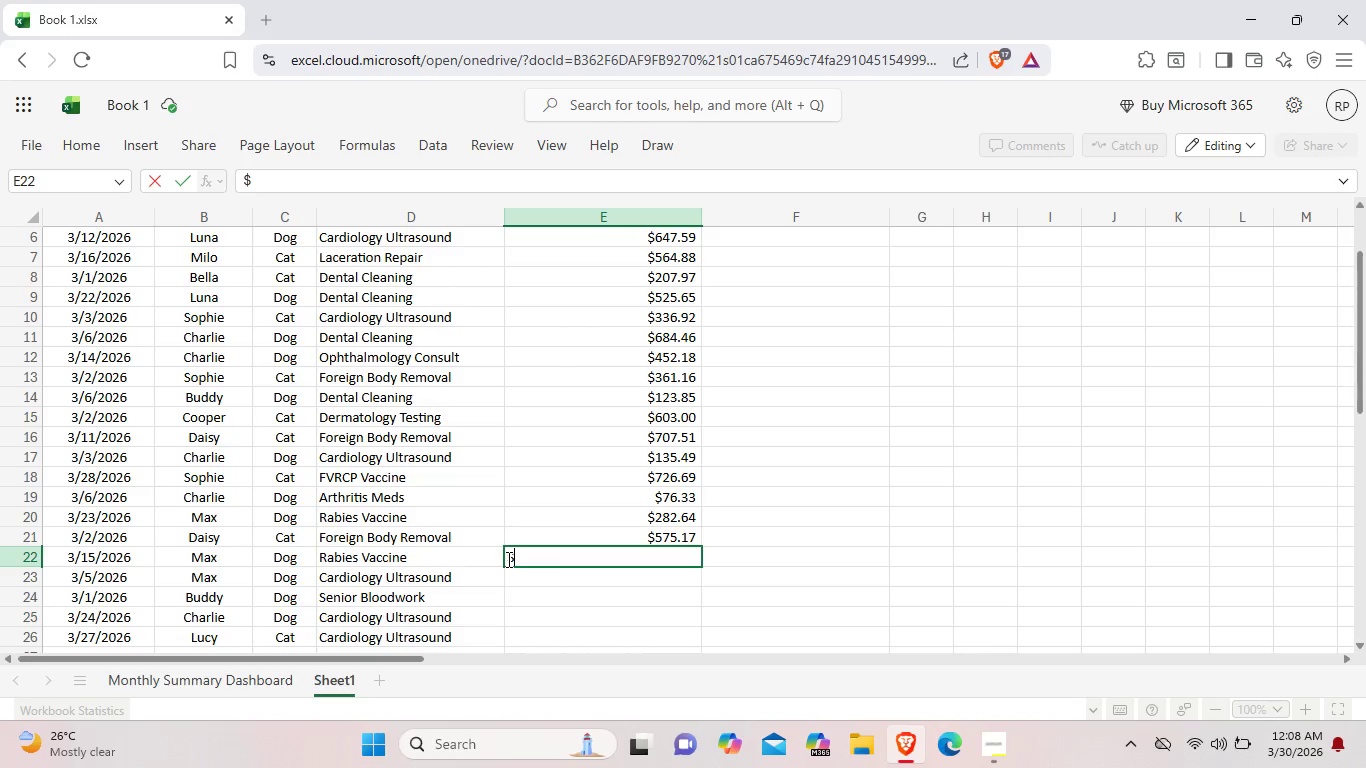 
wait(9.03)
 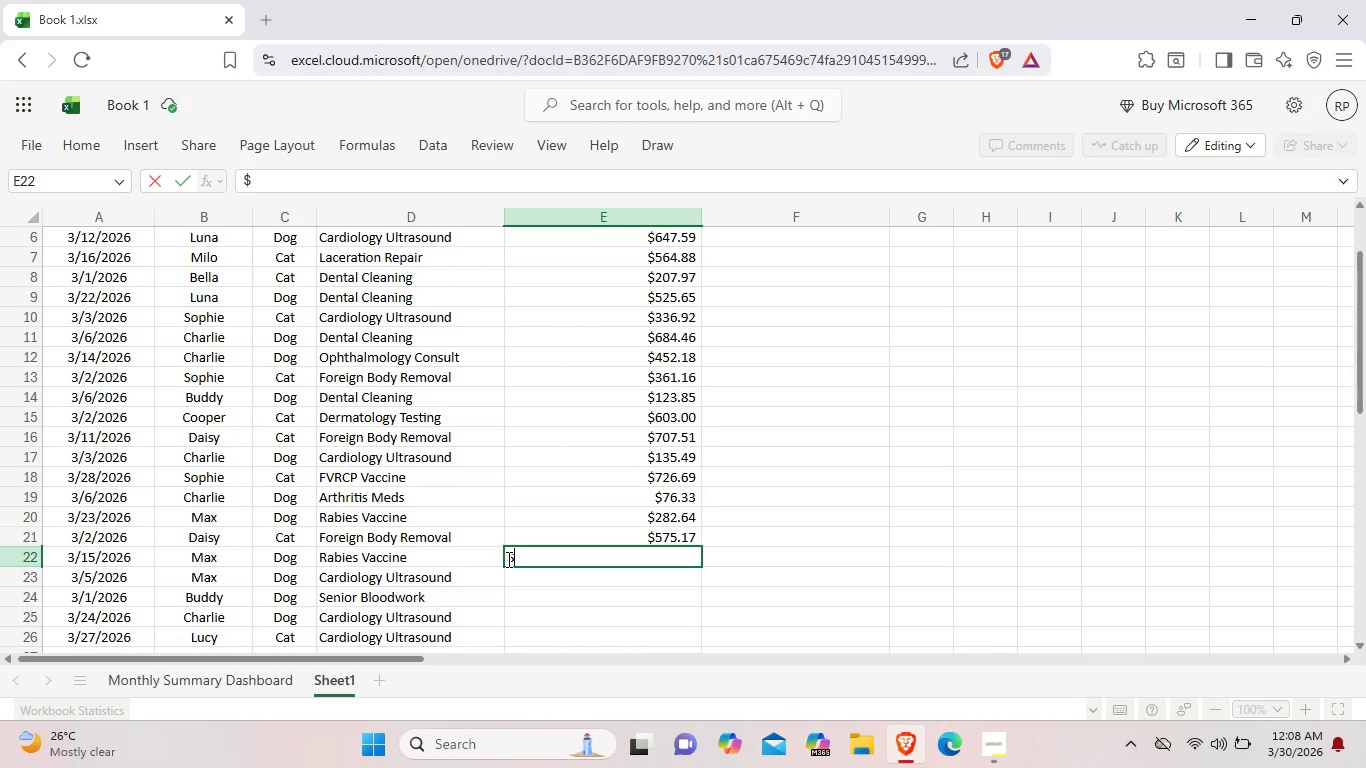 
type(732)
 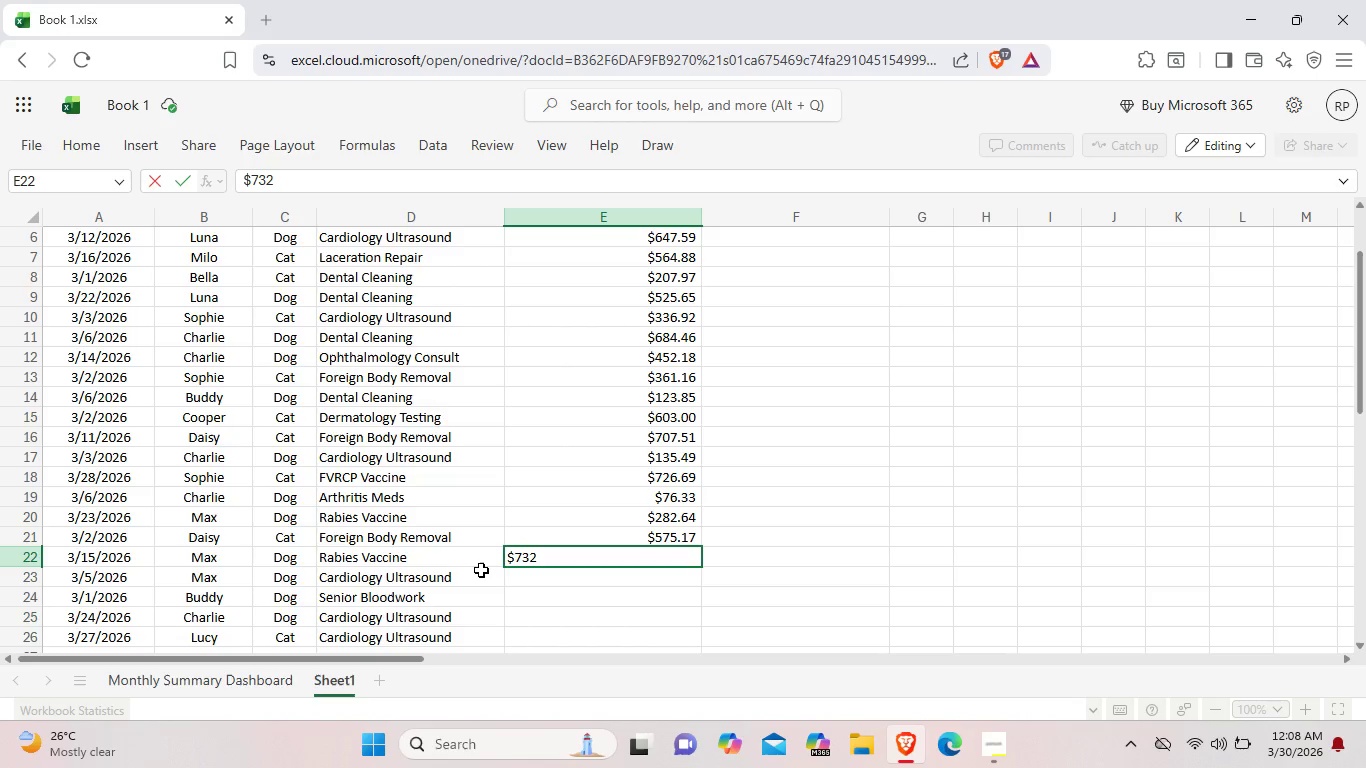 
type(.60)
 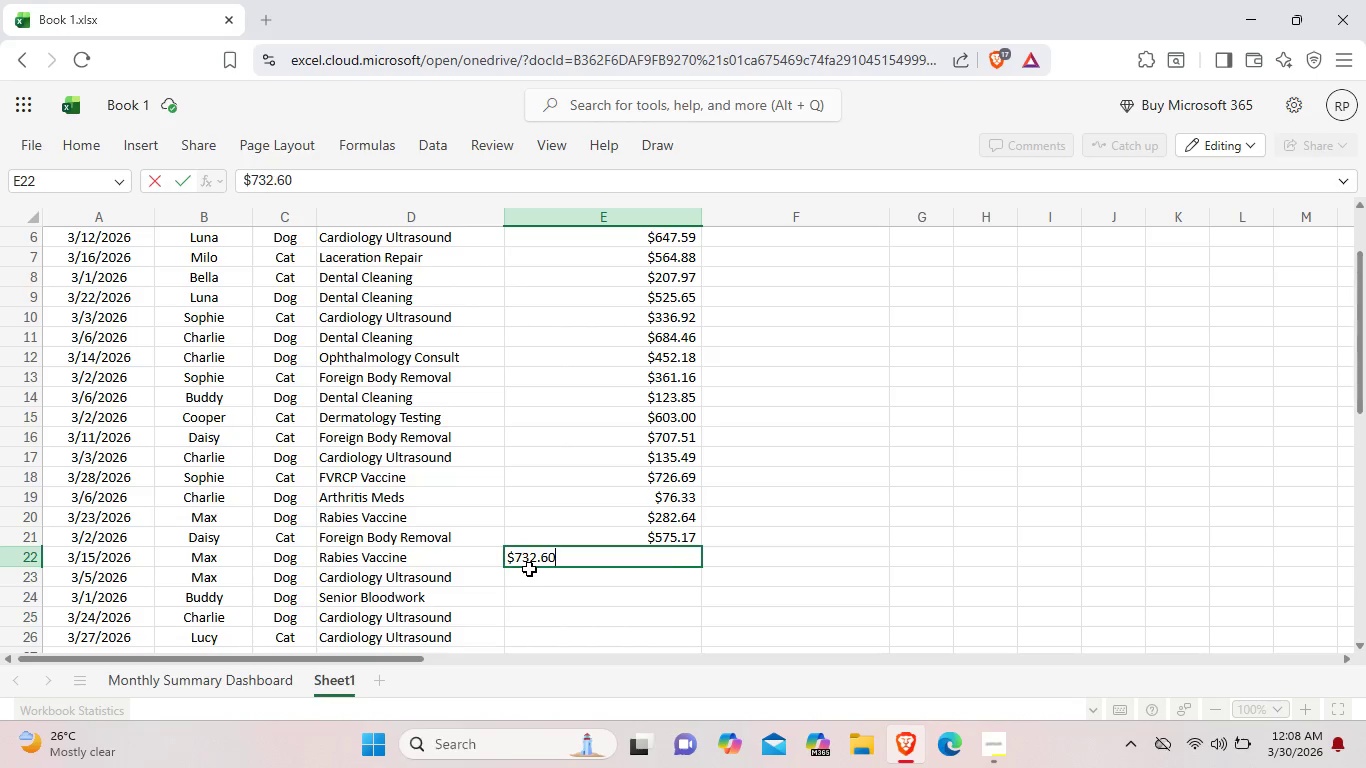 
left_click([529, 569])
 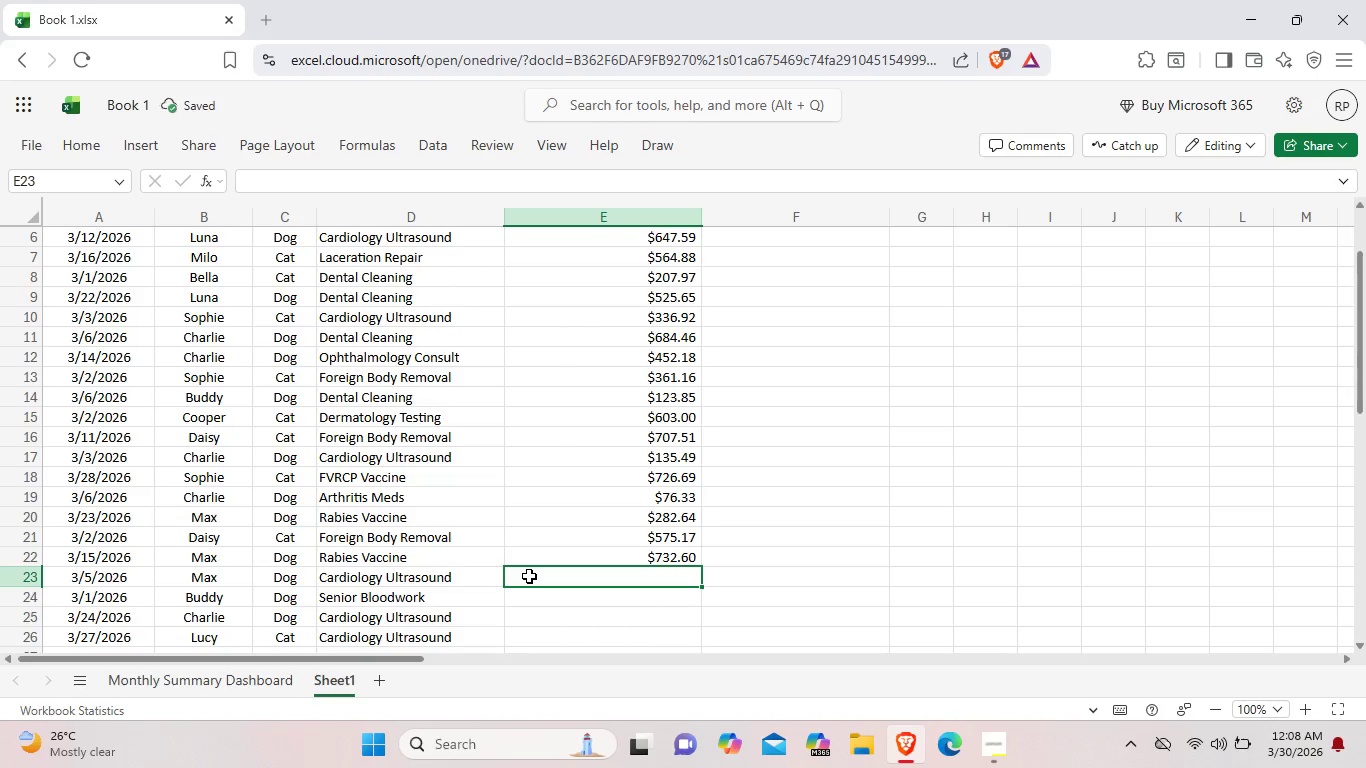 
left_click([529, 576])
 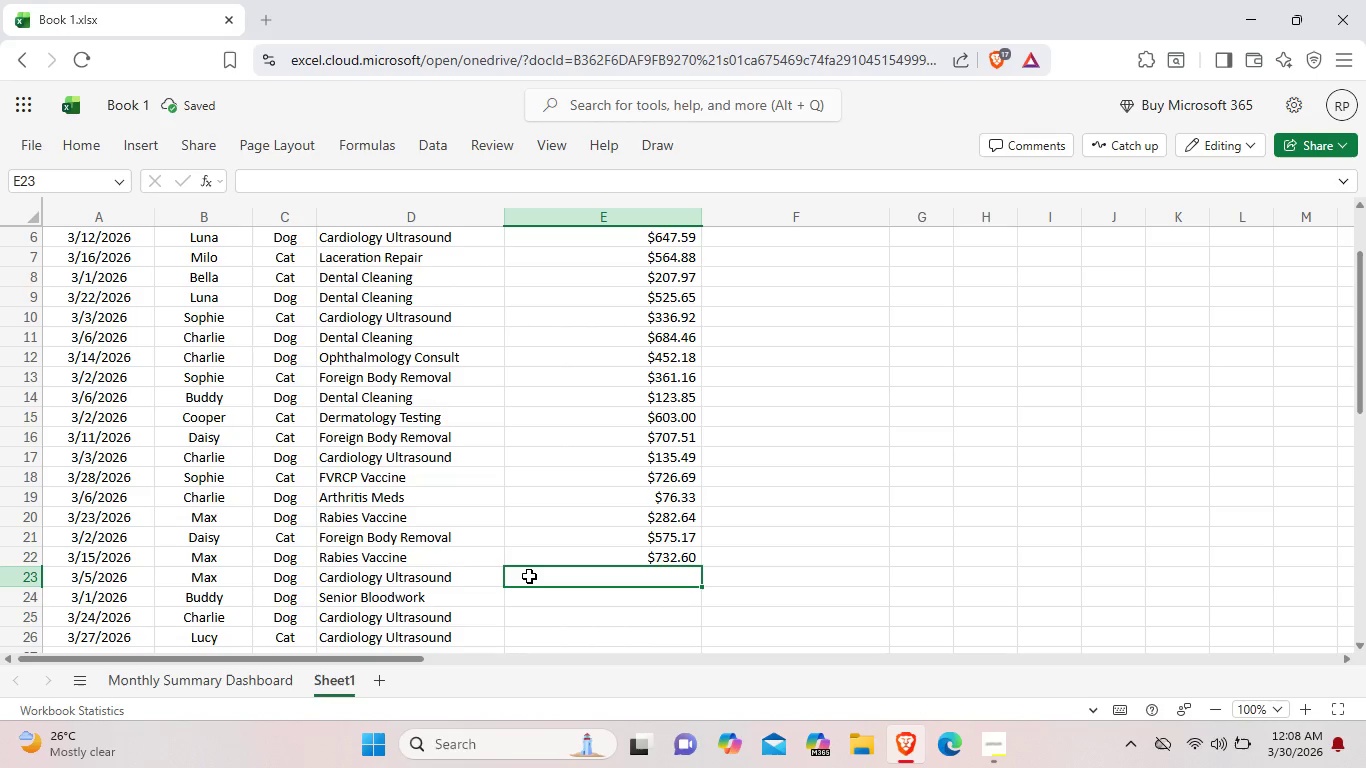 
left_click([529, 576])
 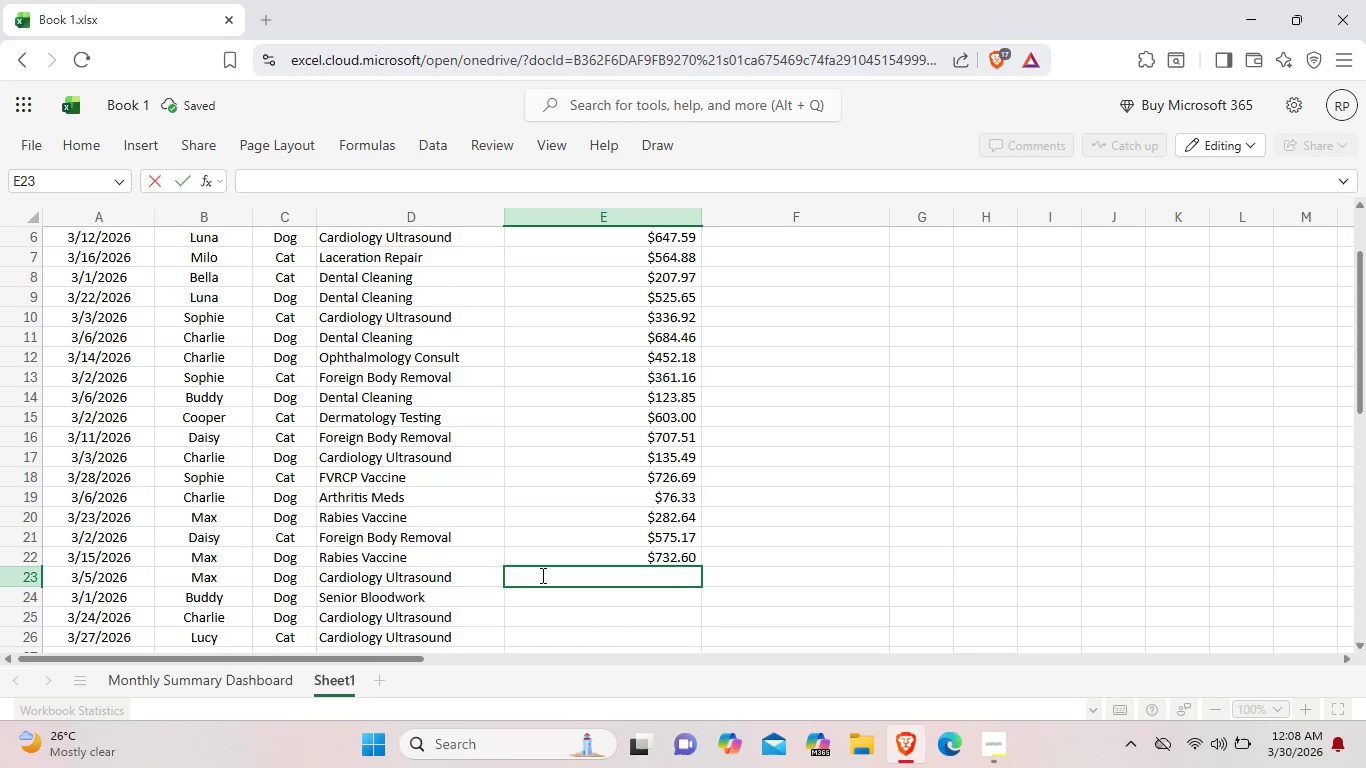 
key(CapsLock)
 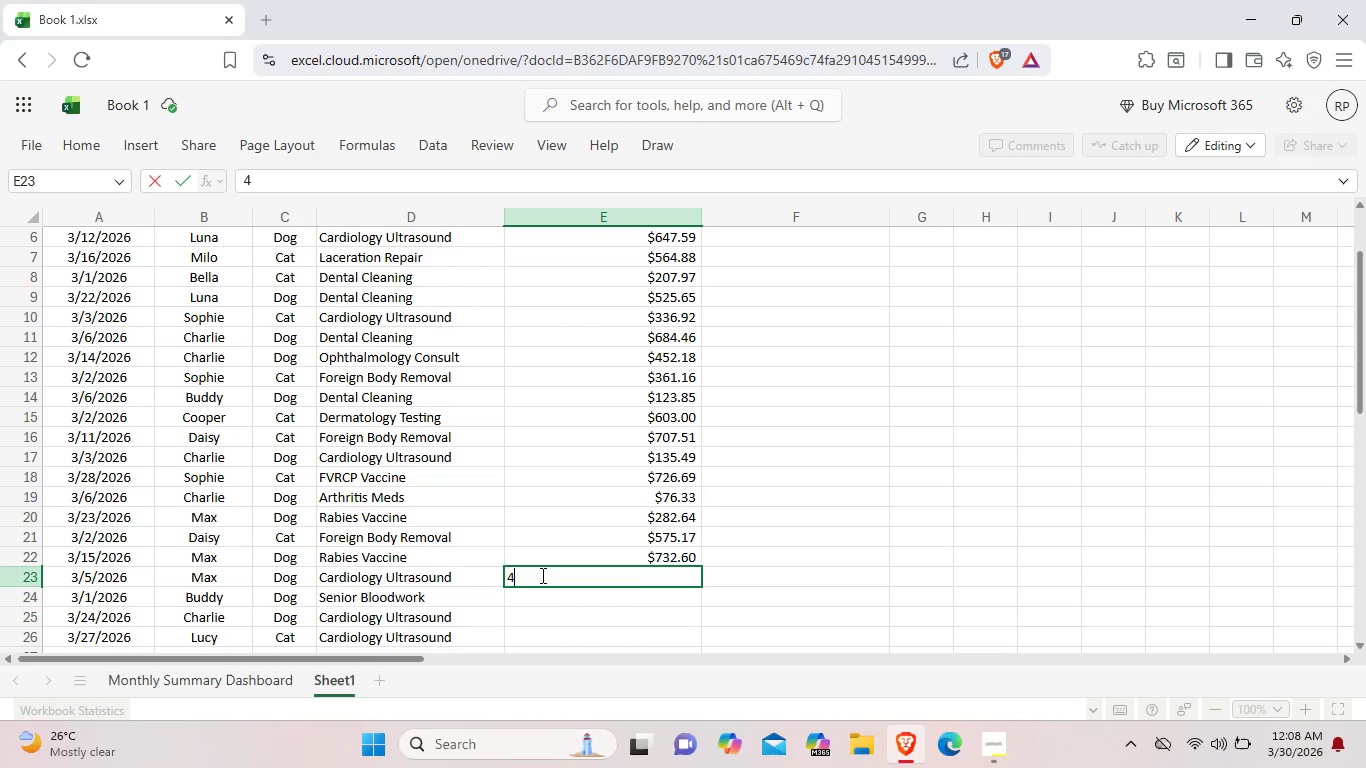 
key(4)
 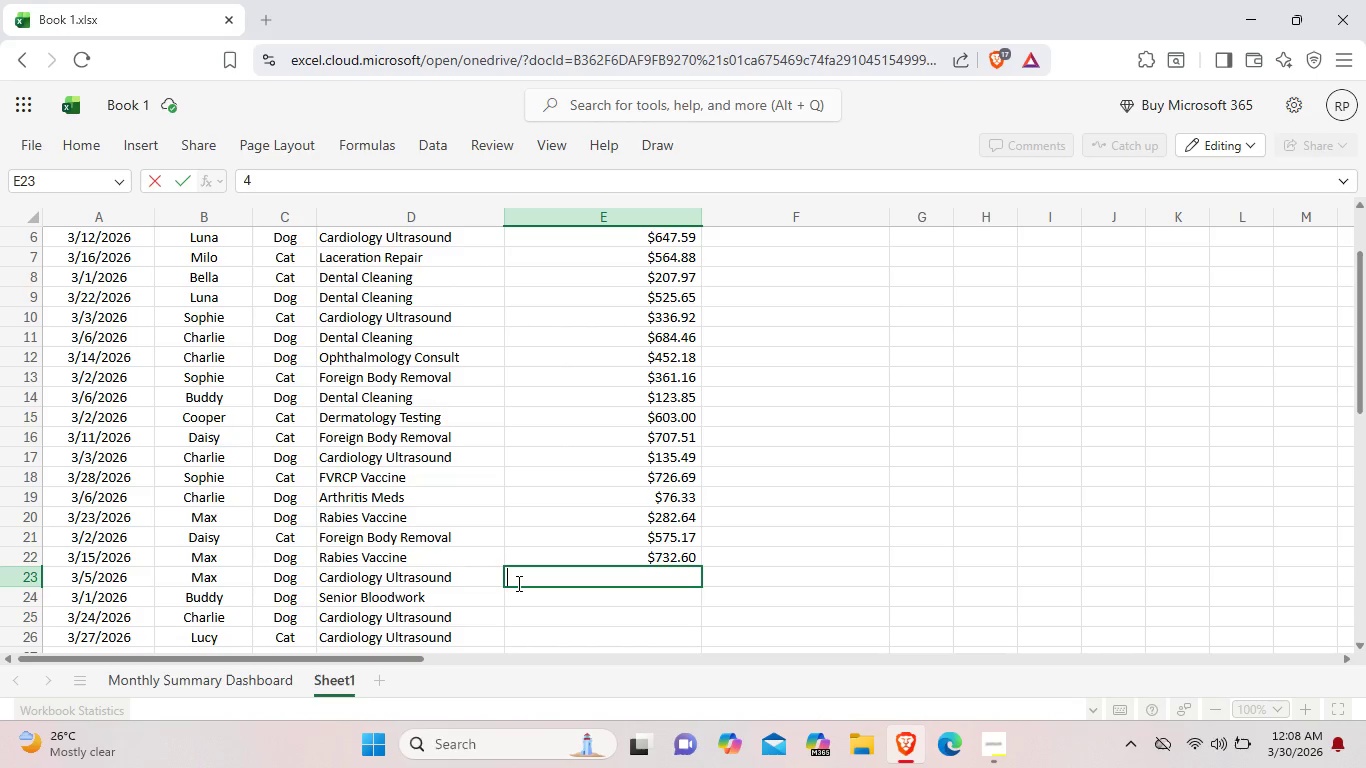 
key(Backspace)
 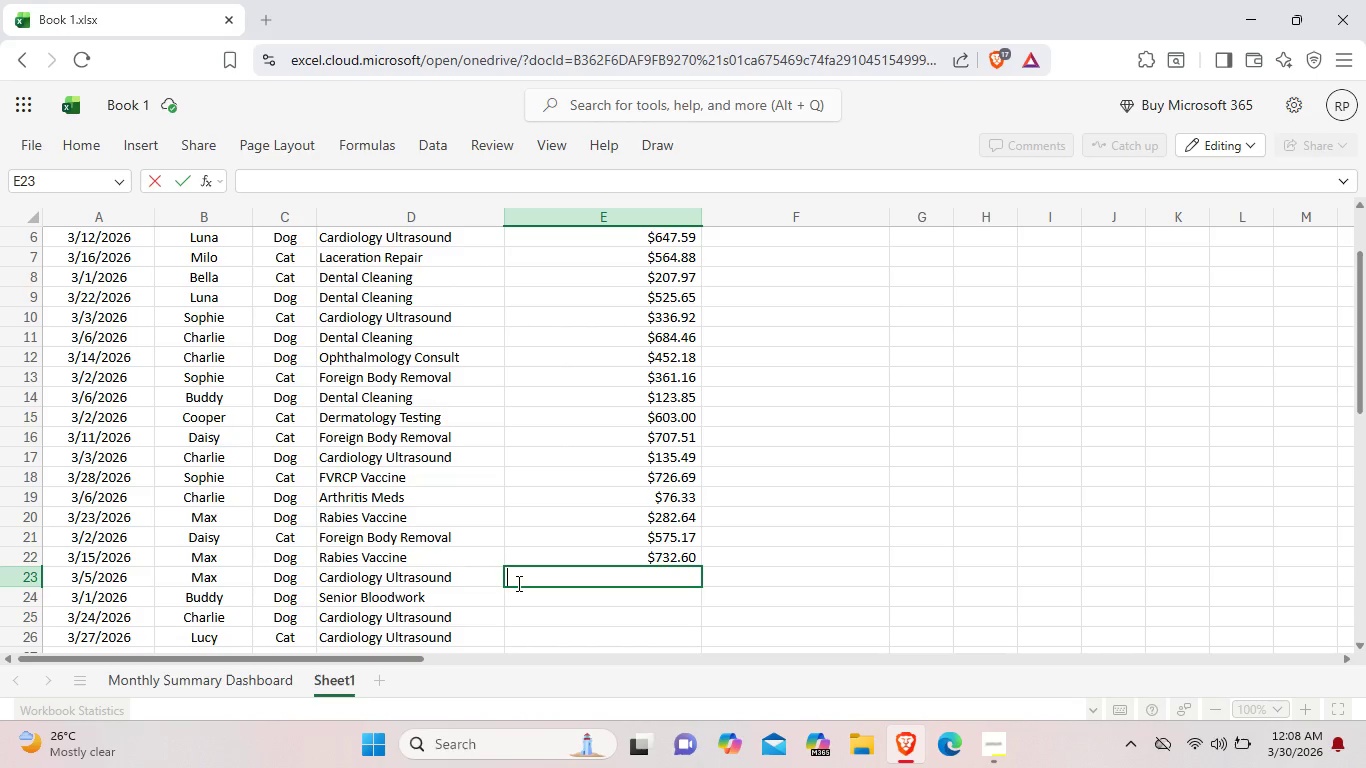 
key(Shift+4)
 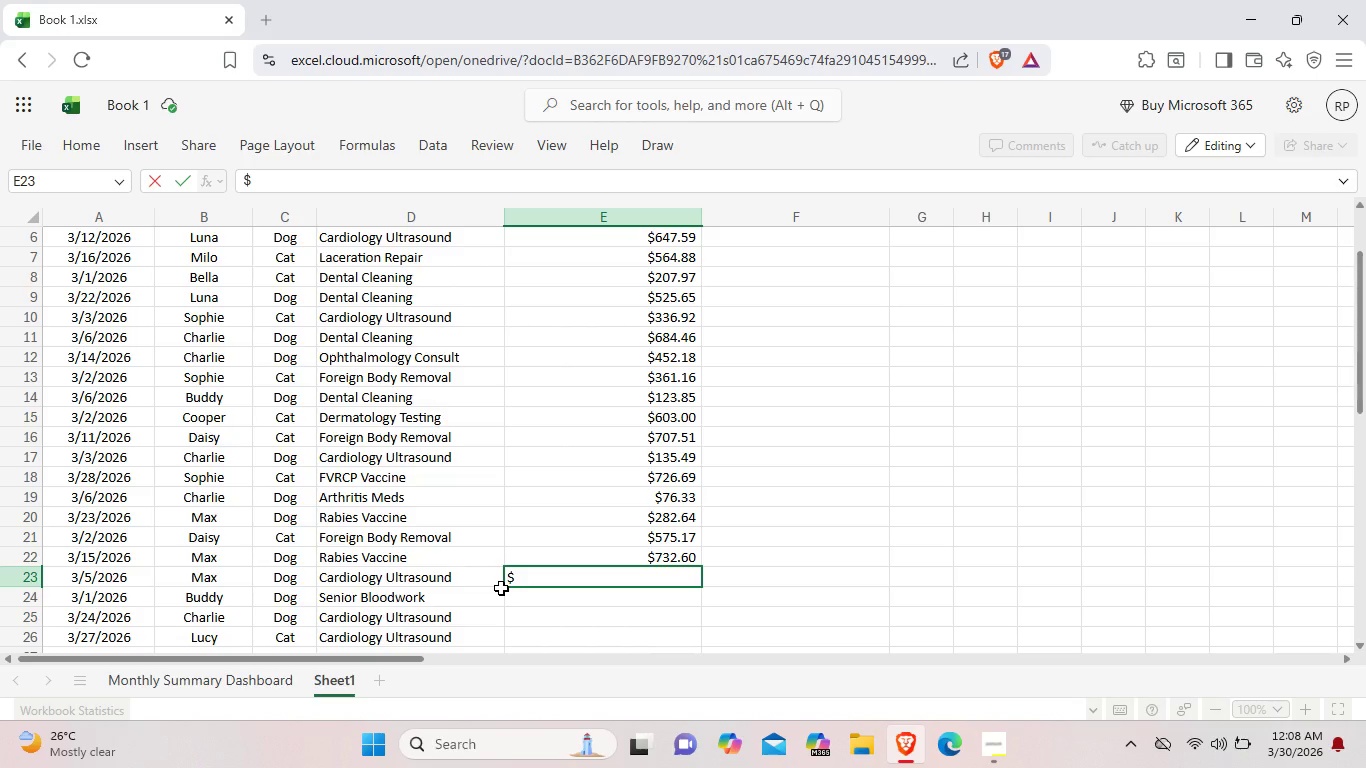 
type(638)
 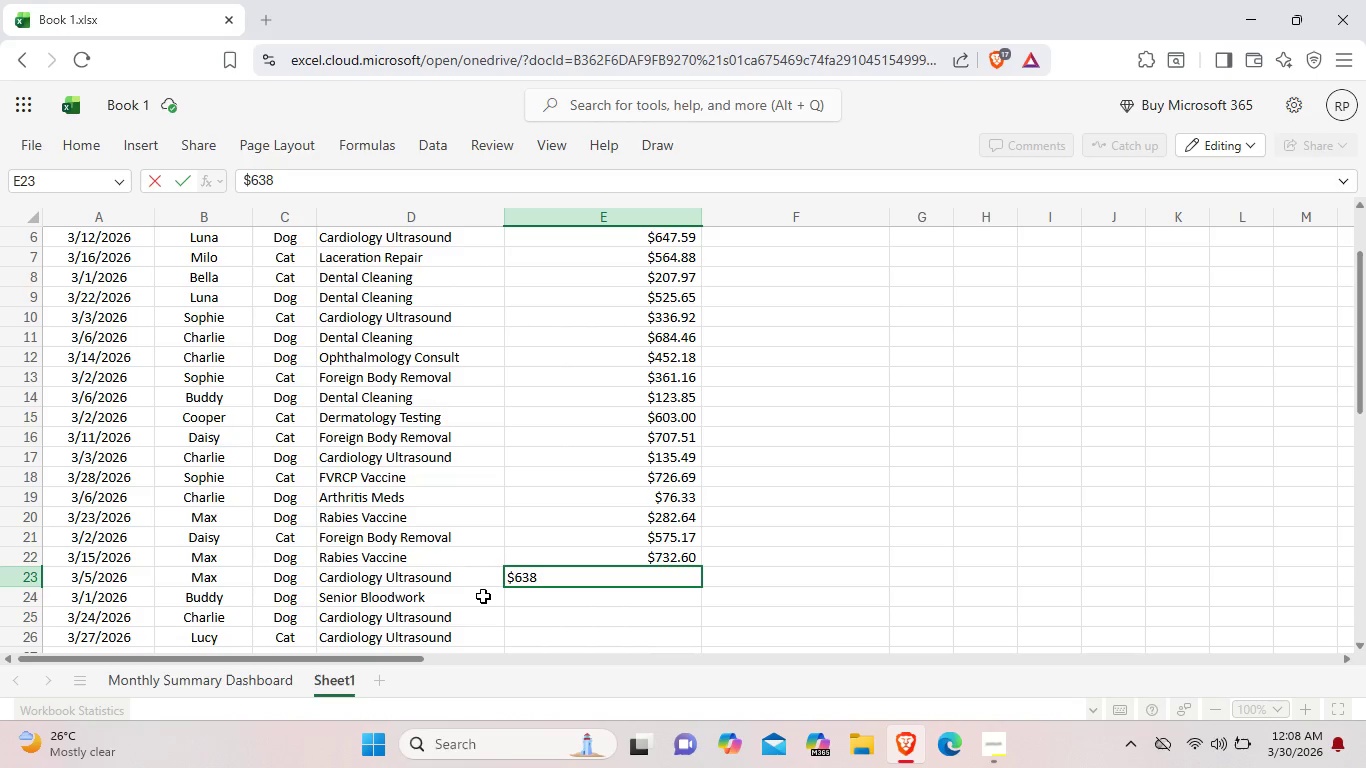 
type(.86)
 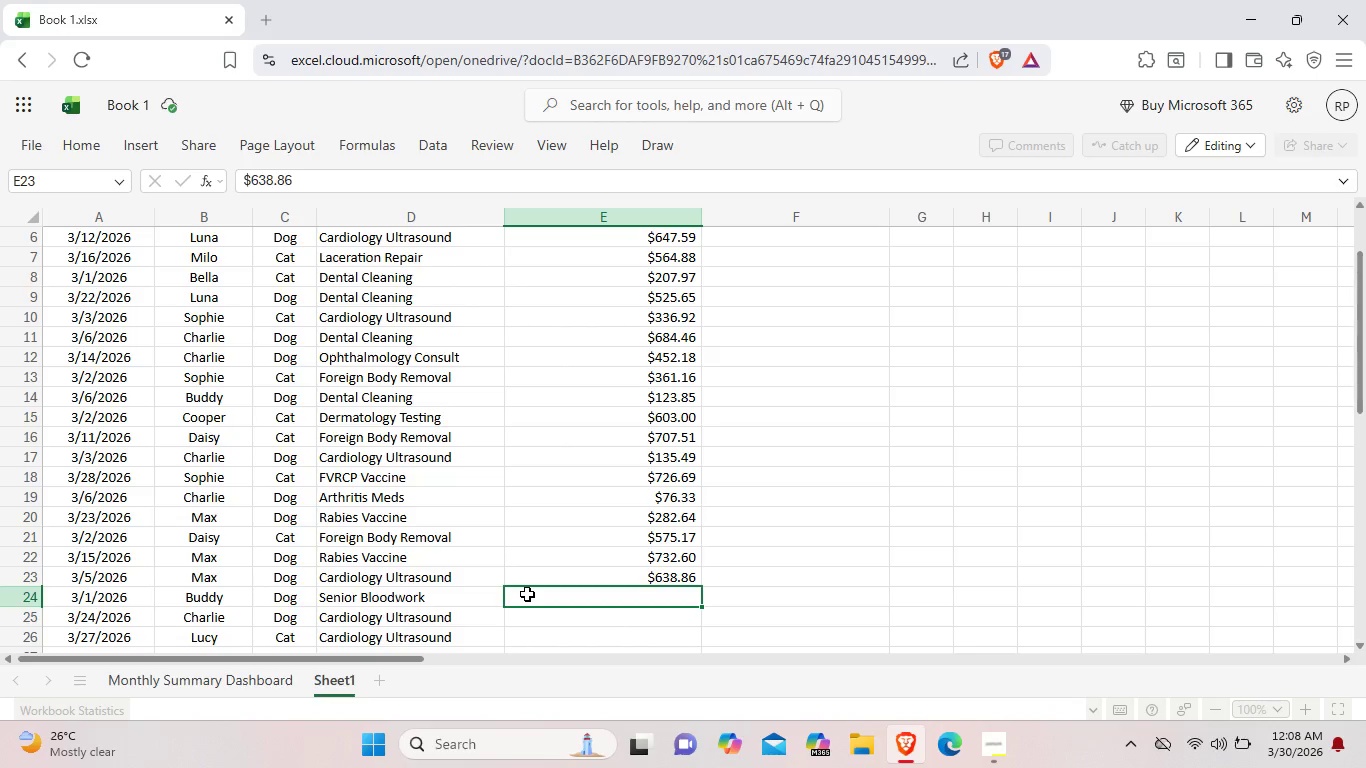 
double_click([527, 594])
 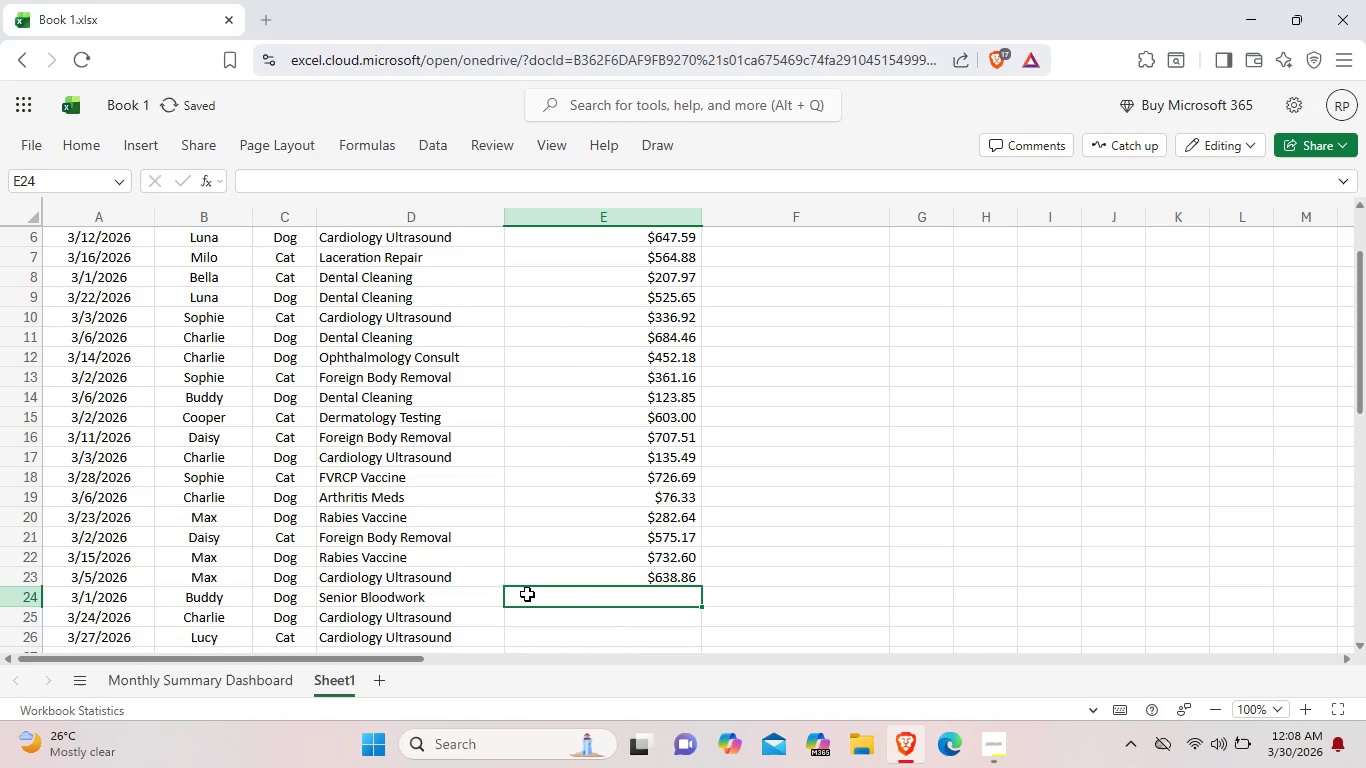 
left_click([527, 594])
 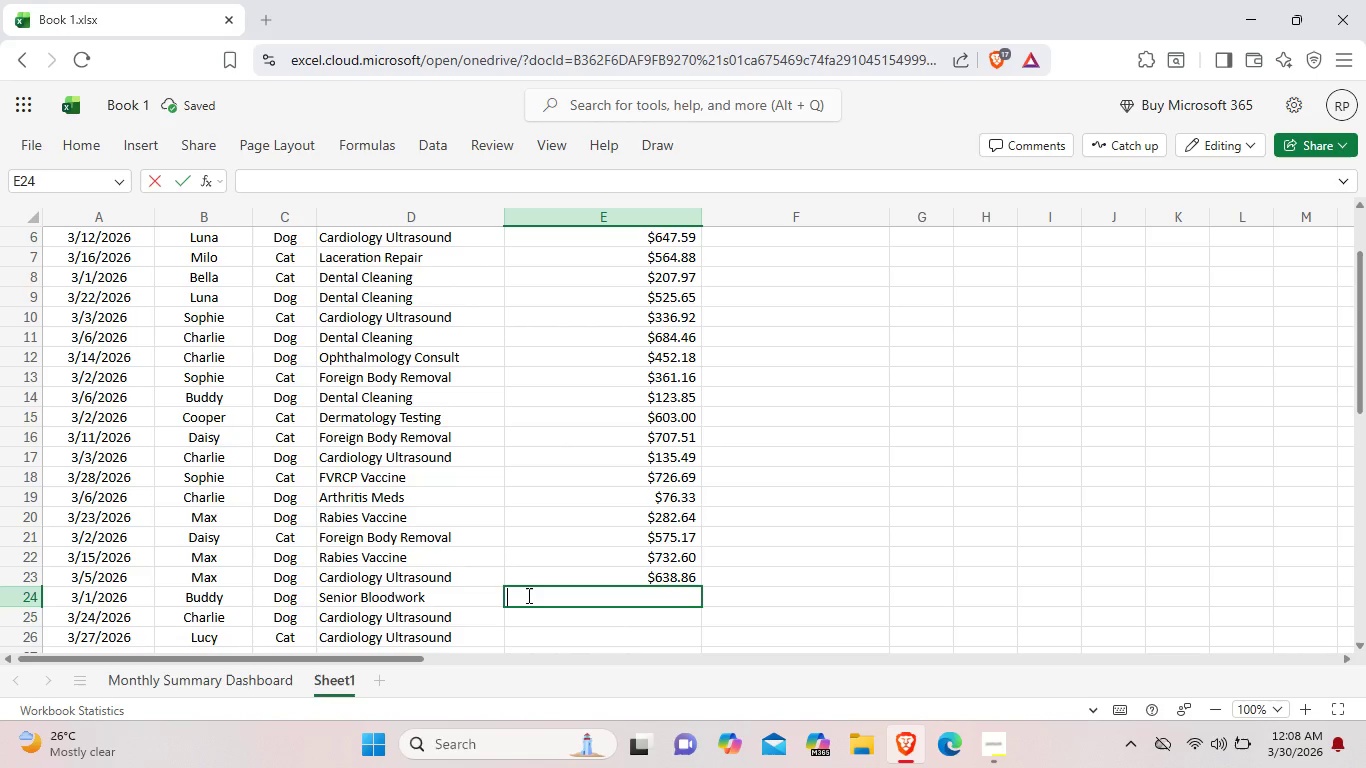 
double_click([527, 595])
 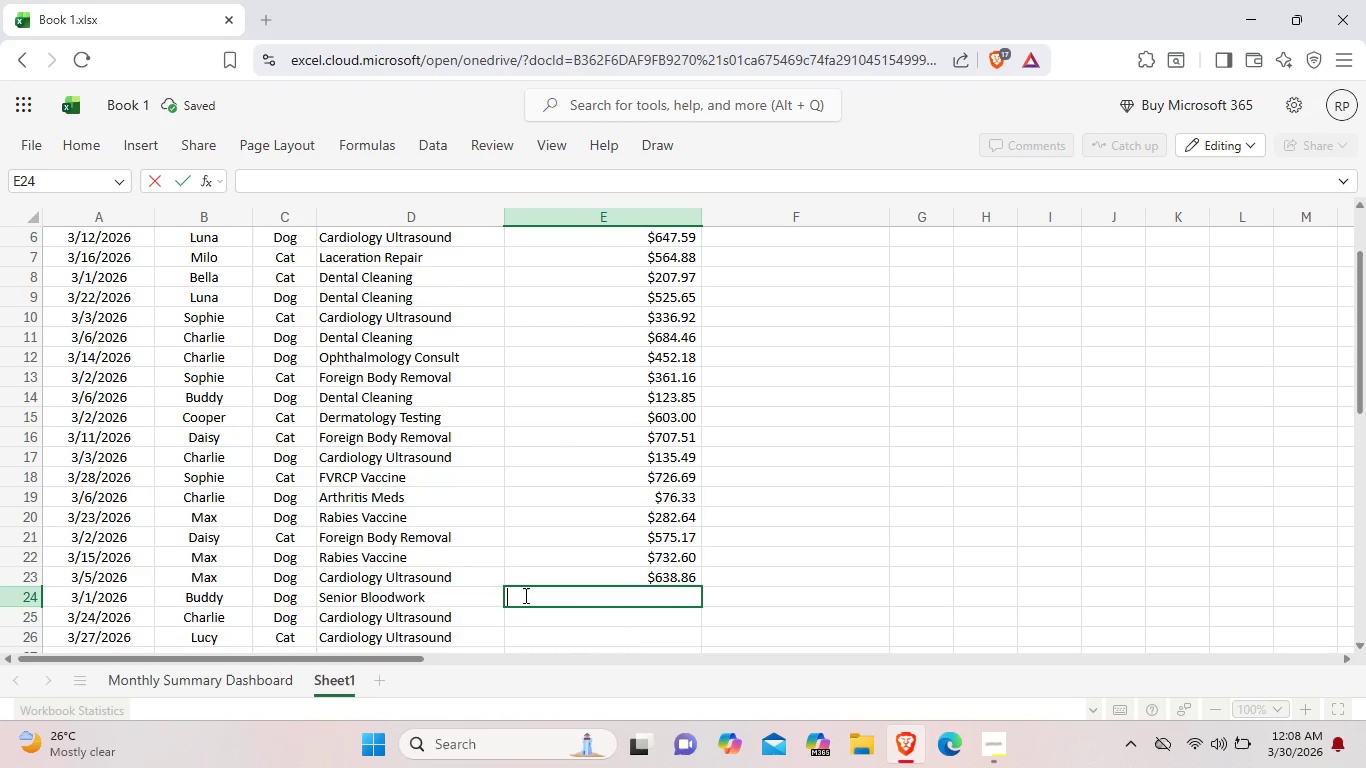 
key(Shift+ShiftLeft)
 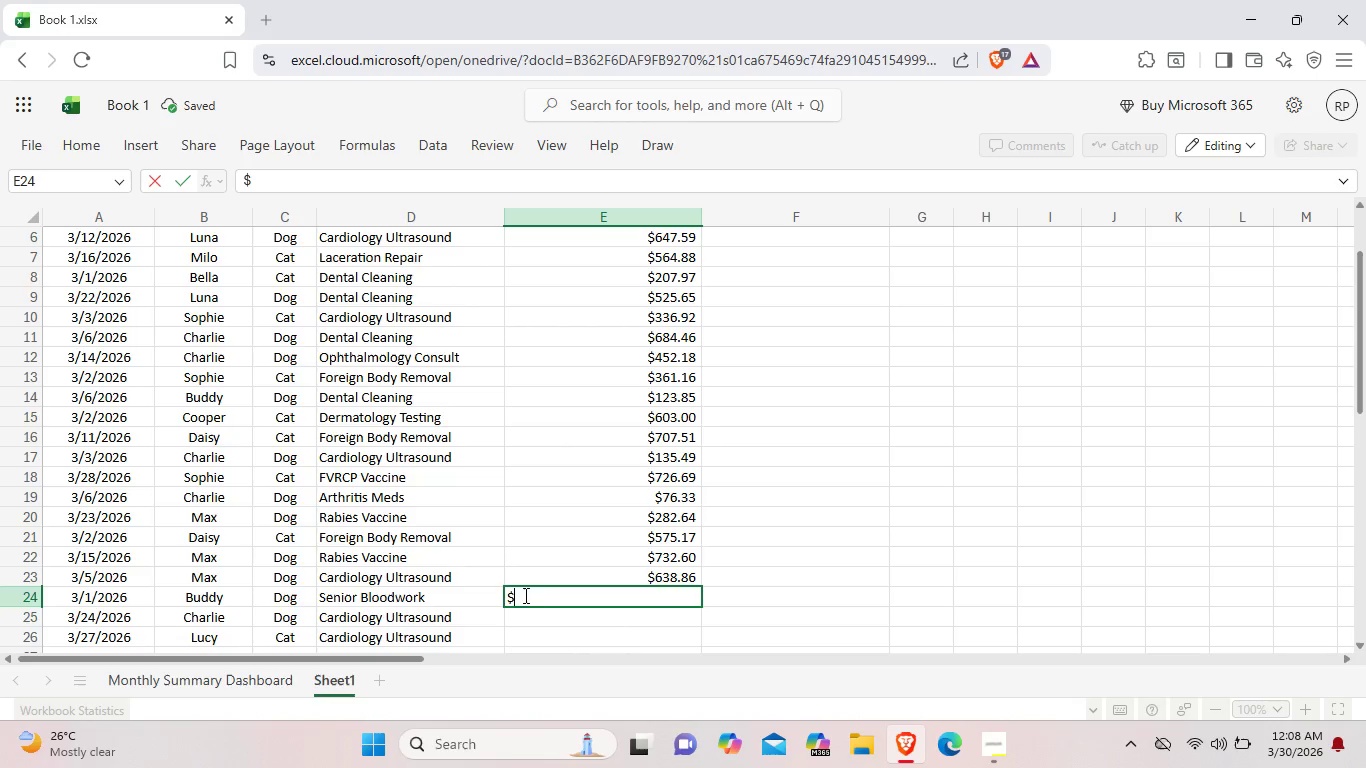 
key(Shift+4)
 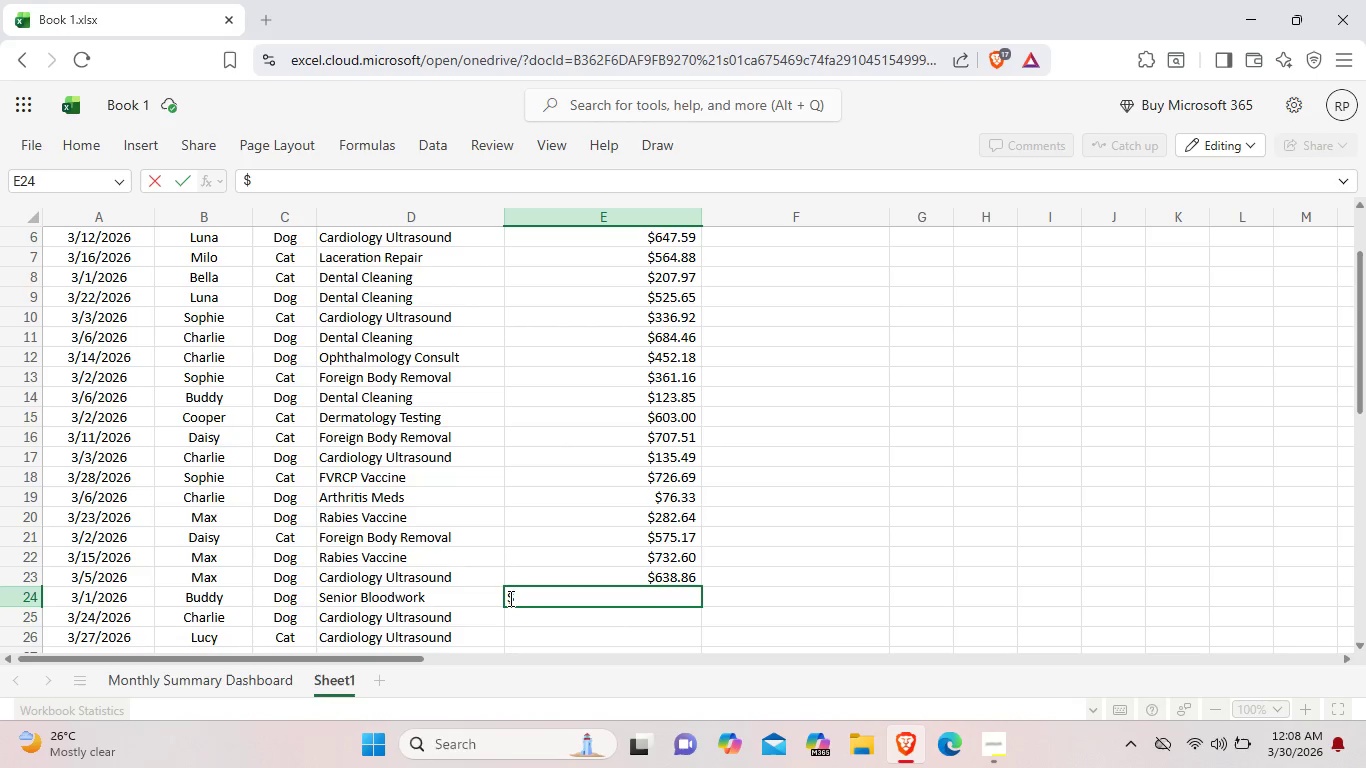 
type(660)
 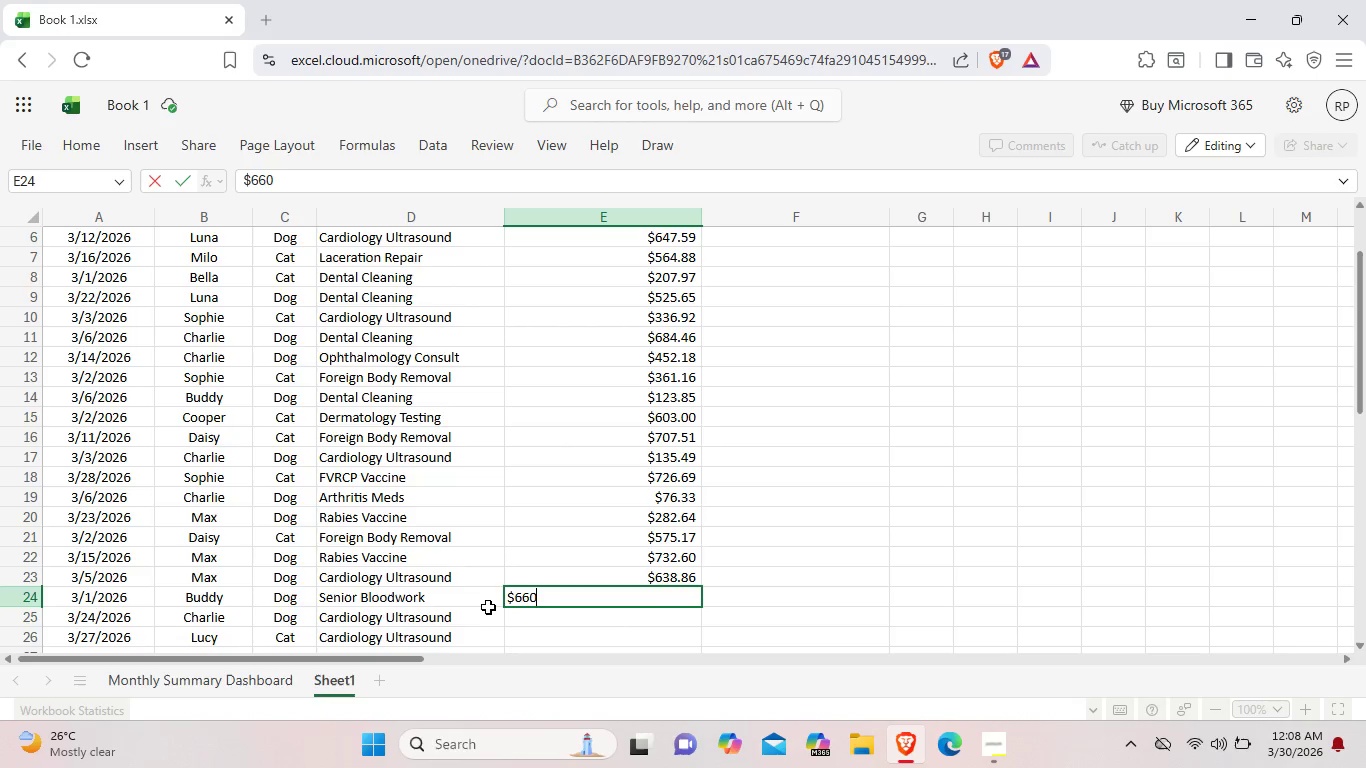 
type(.89)
 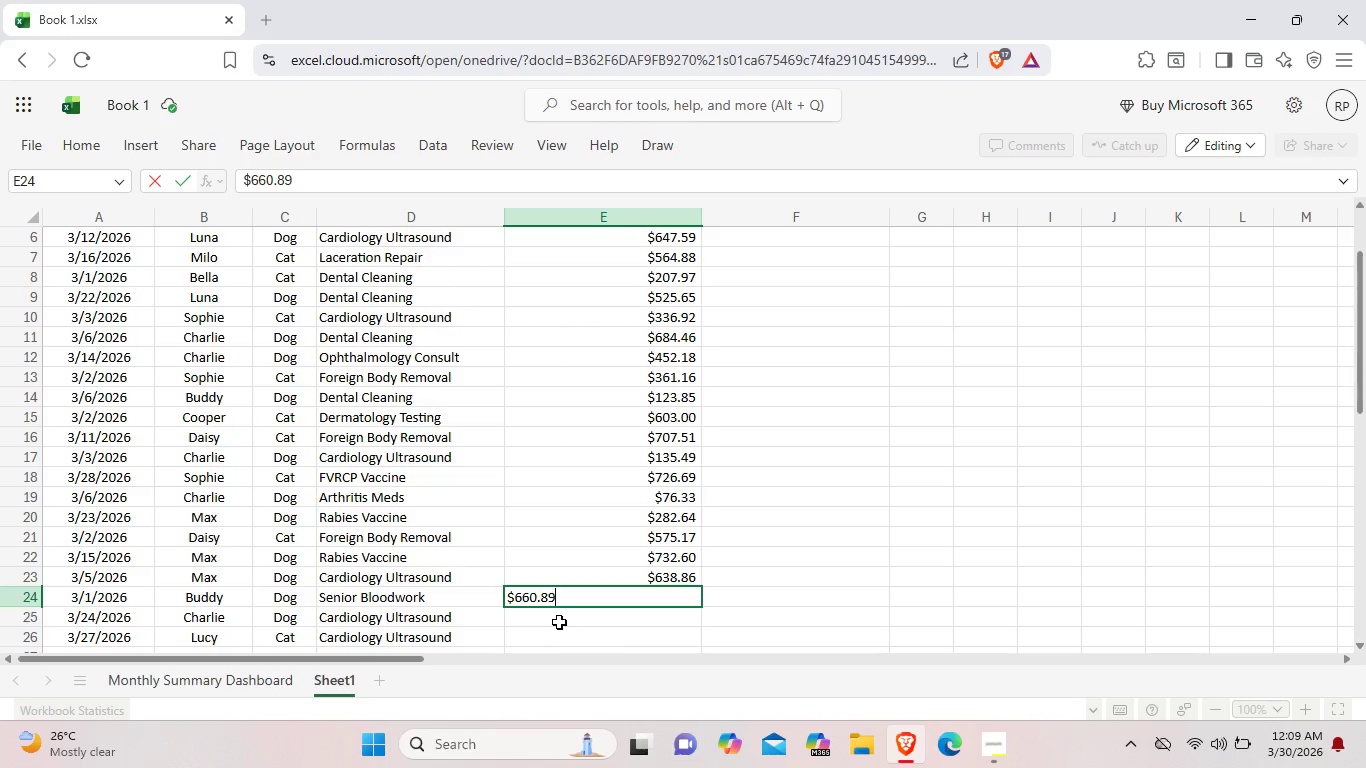 
left_click([559, 622])
 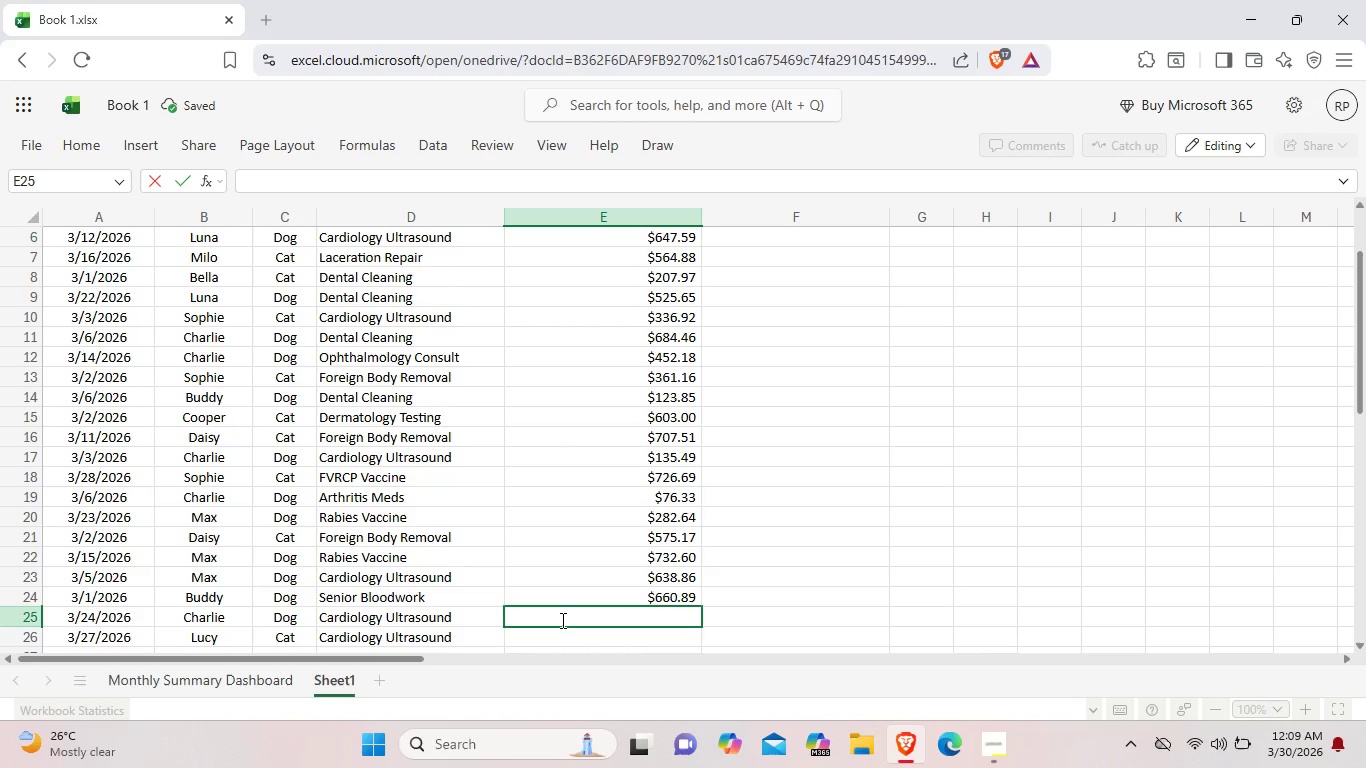 
scroll: coordinate [572, 599], scroll_direction: down, amount: 3.0
 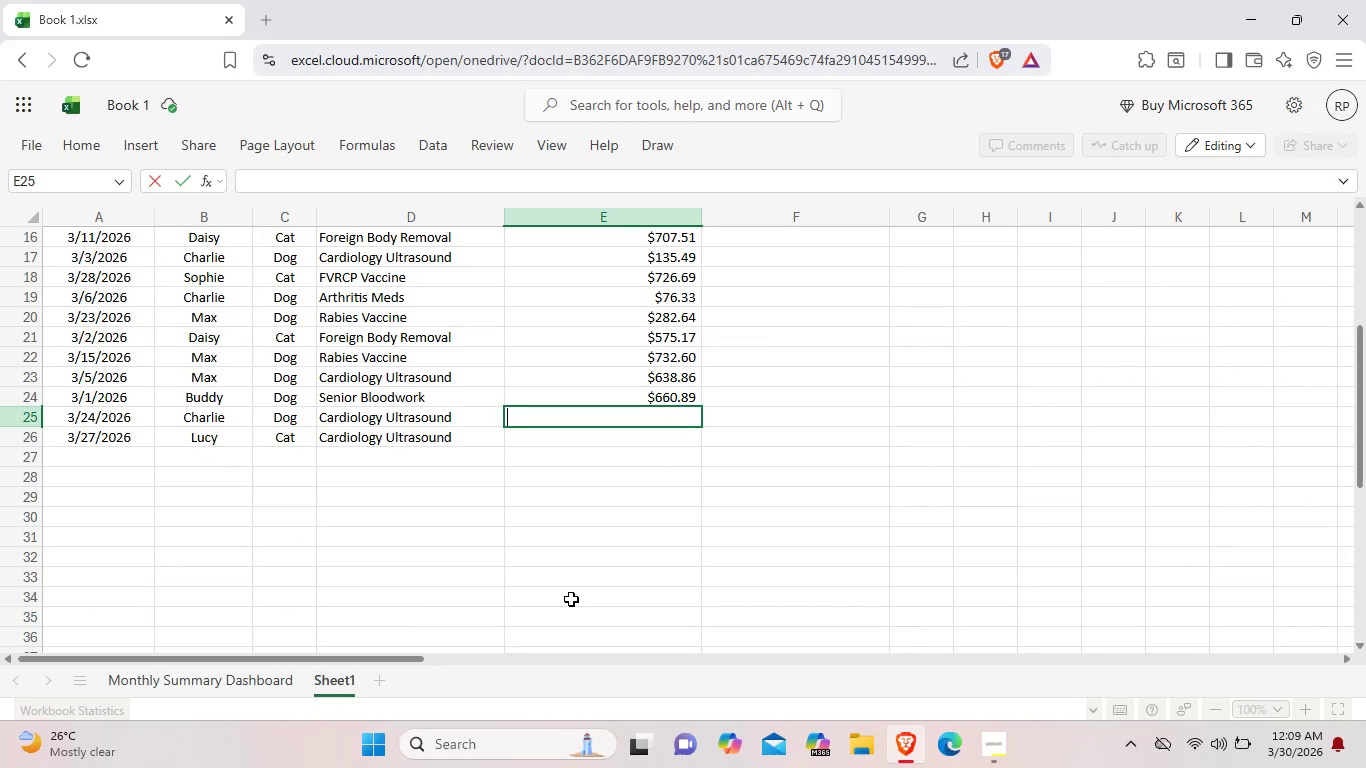 
wait(9.65)
 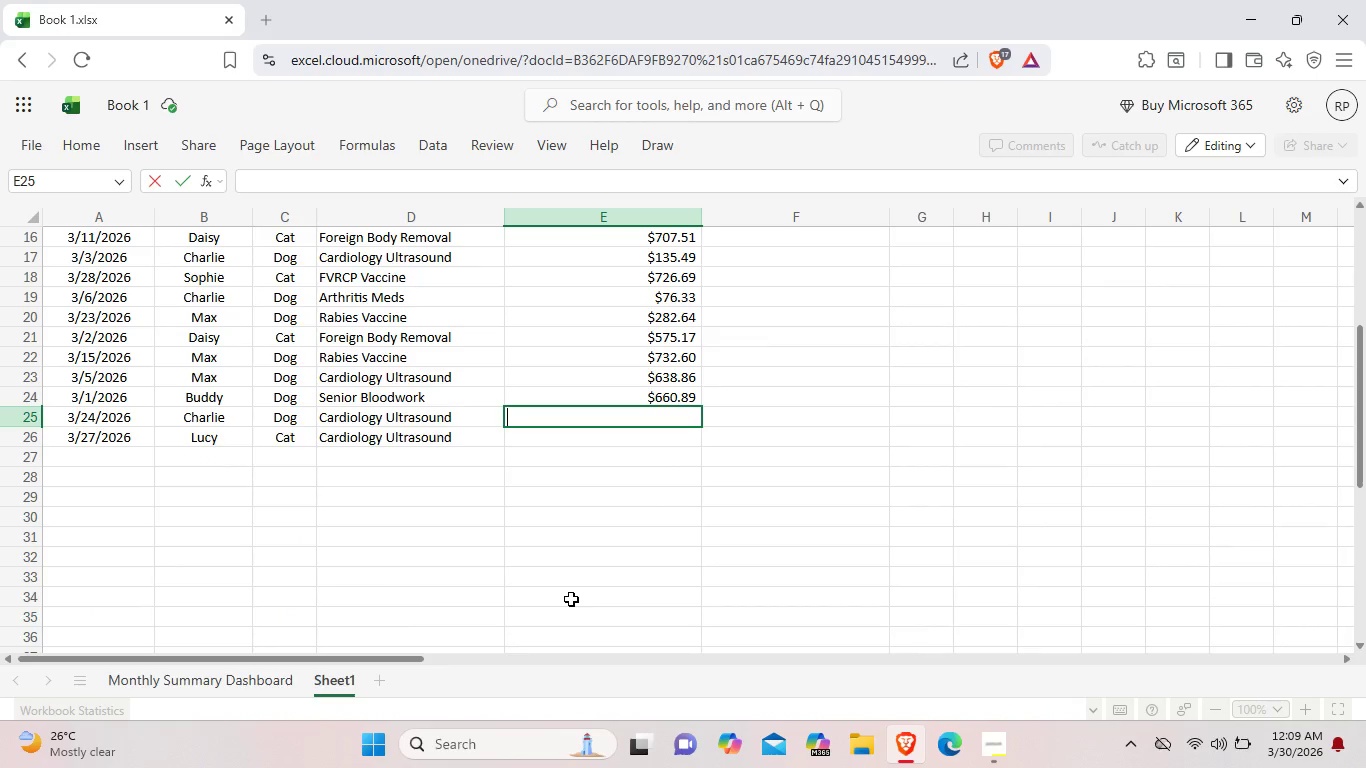 
type($628)
key(Backspace)
type(5)
 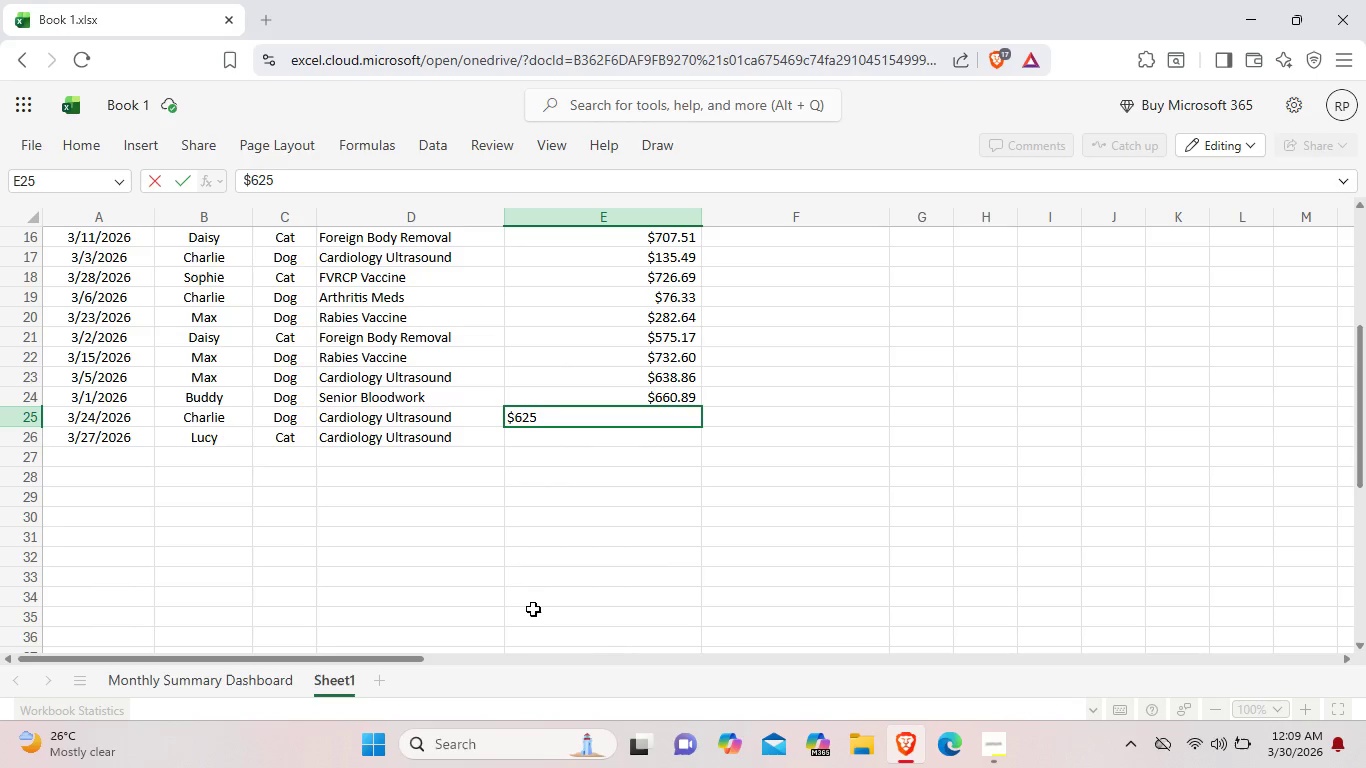 
type(.49)
 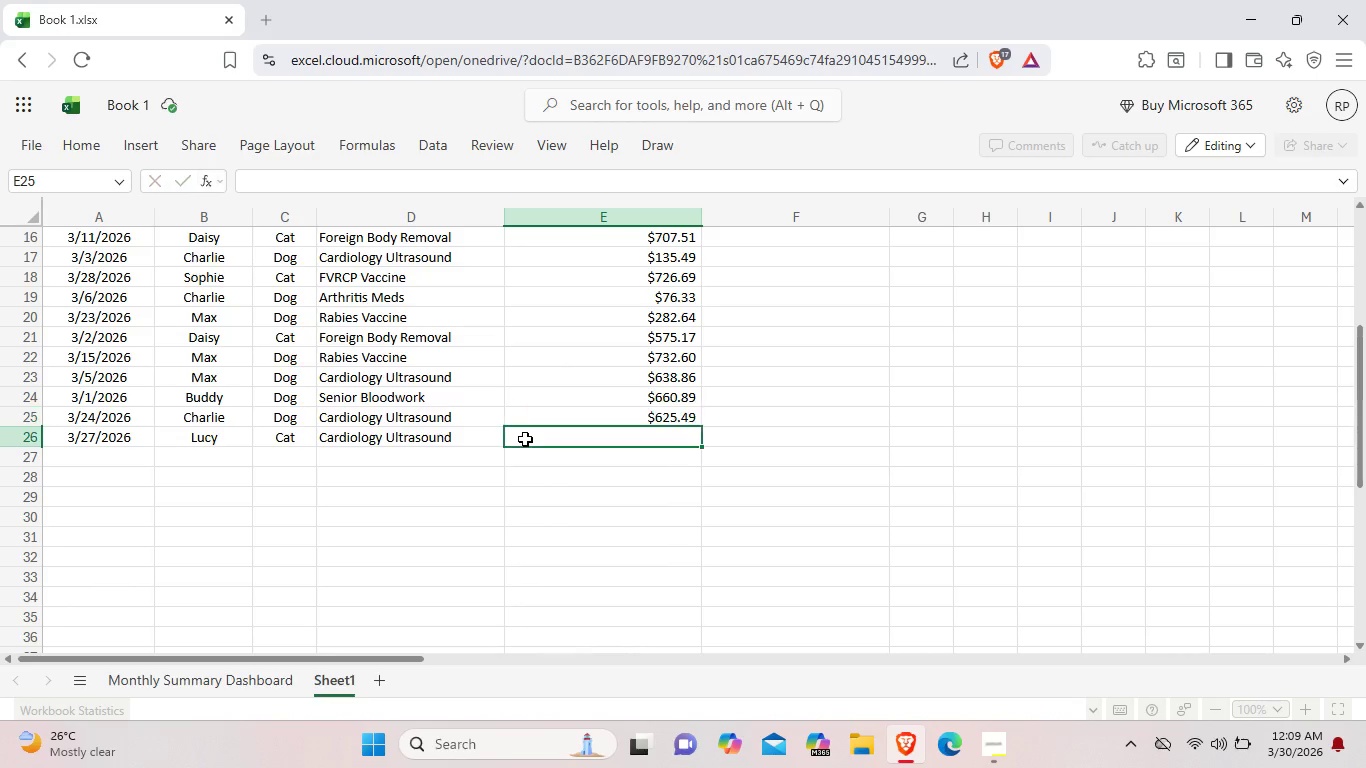 
double_click([525, 438])
 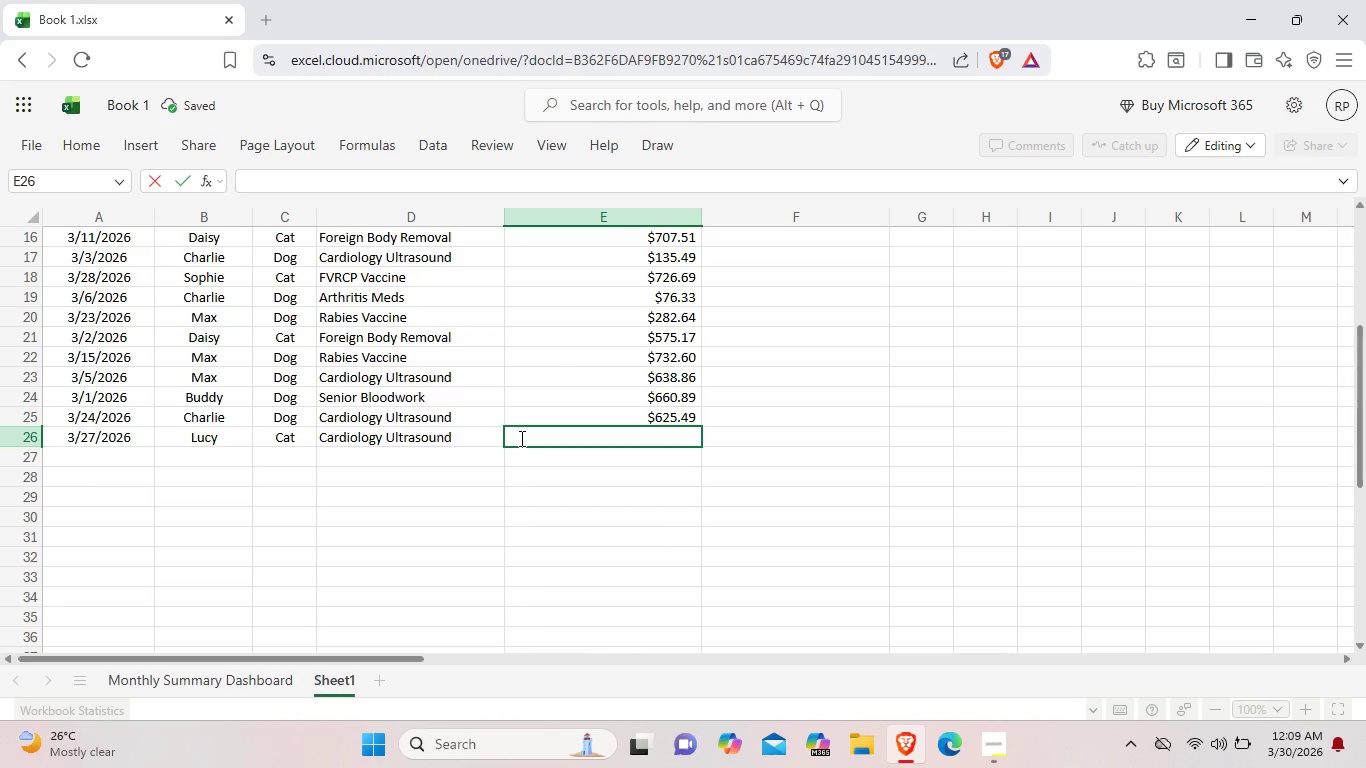 
key(Shift+ShiftLeft)
 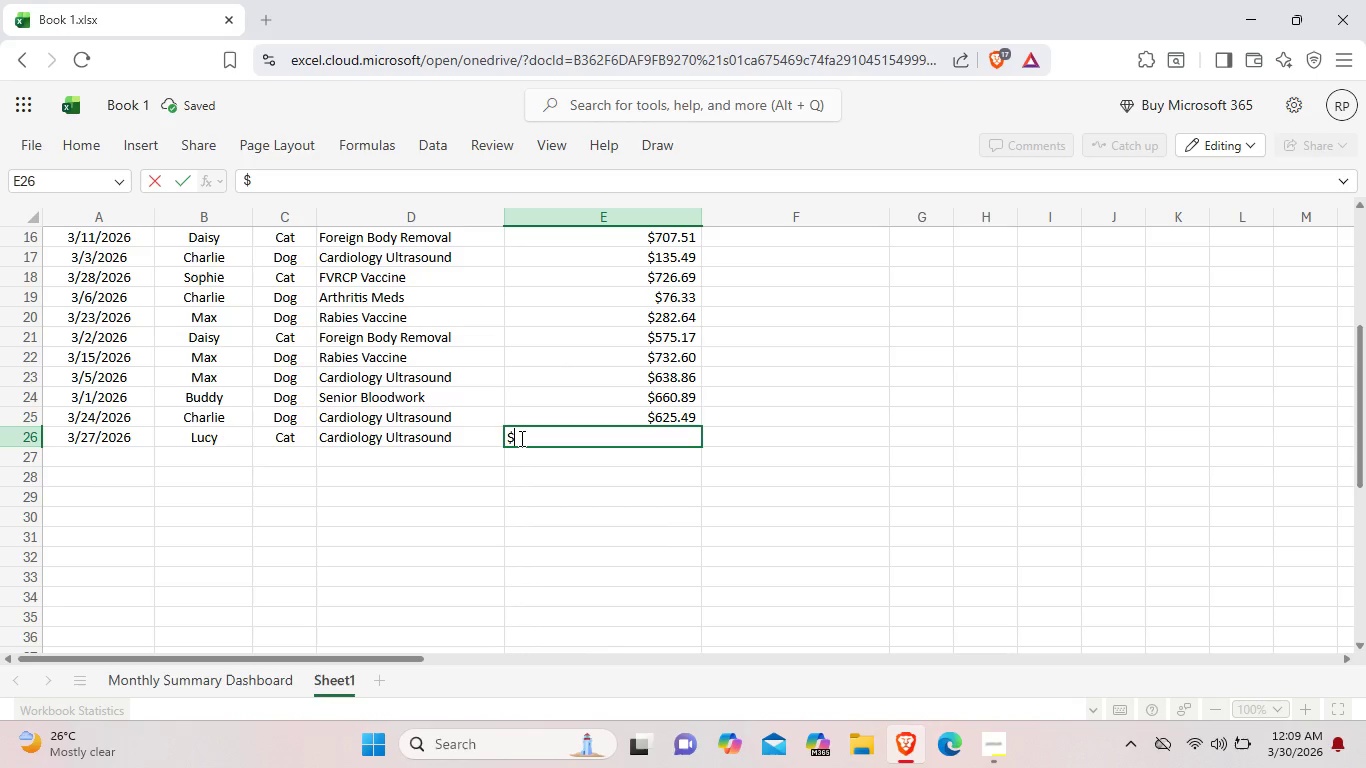 
key(Shift+4)
 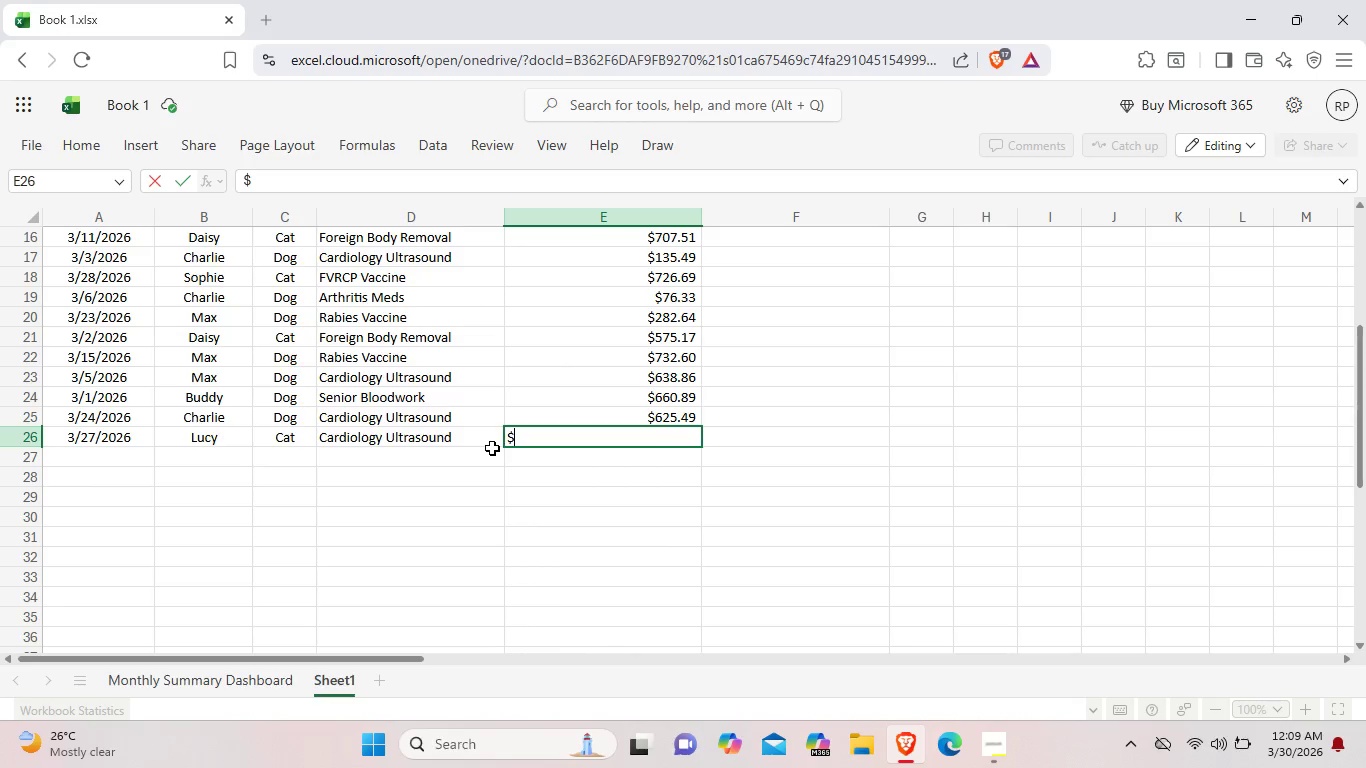 
wait(5.45)
 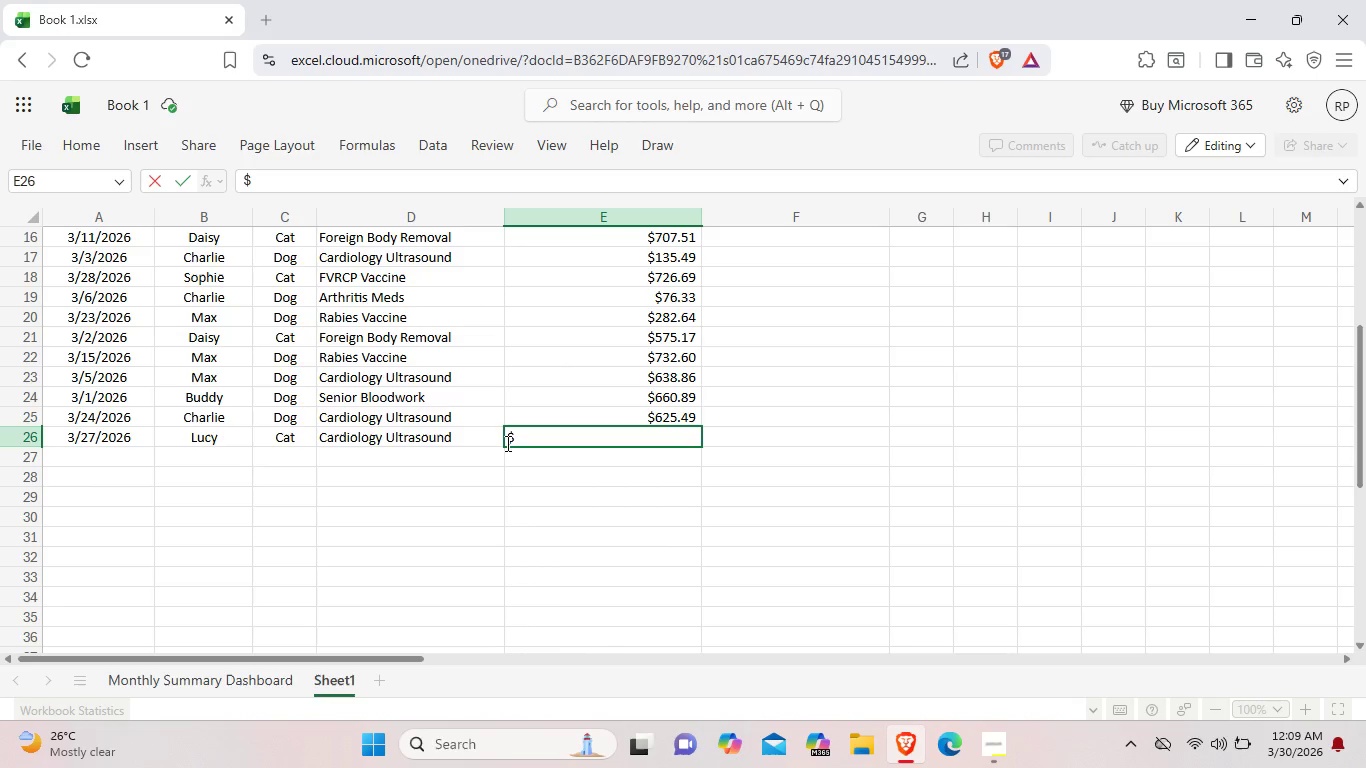 
type(562)
 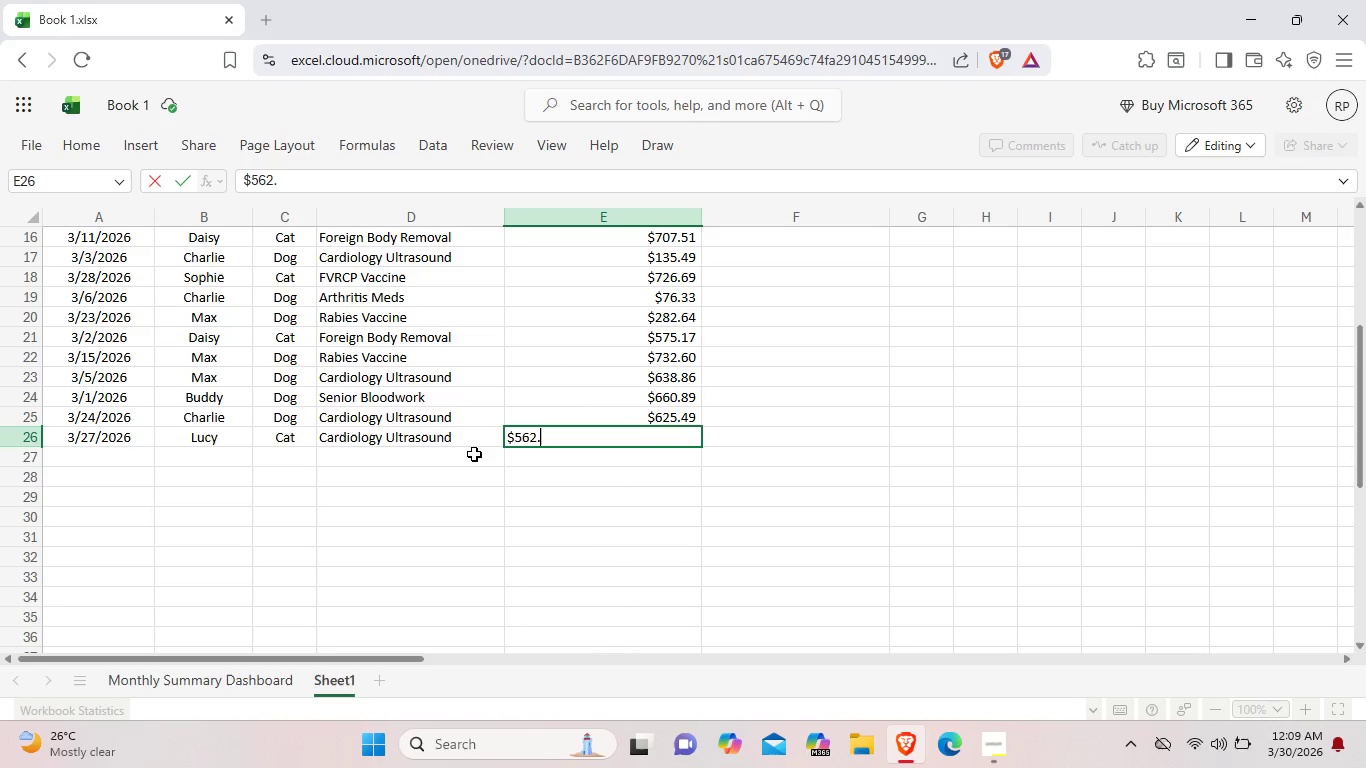 
key(Period)
 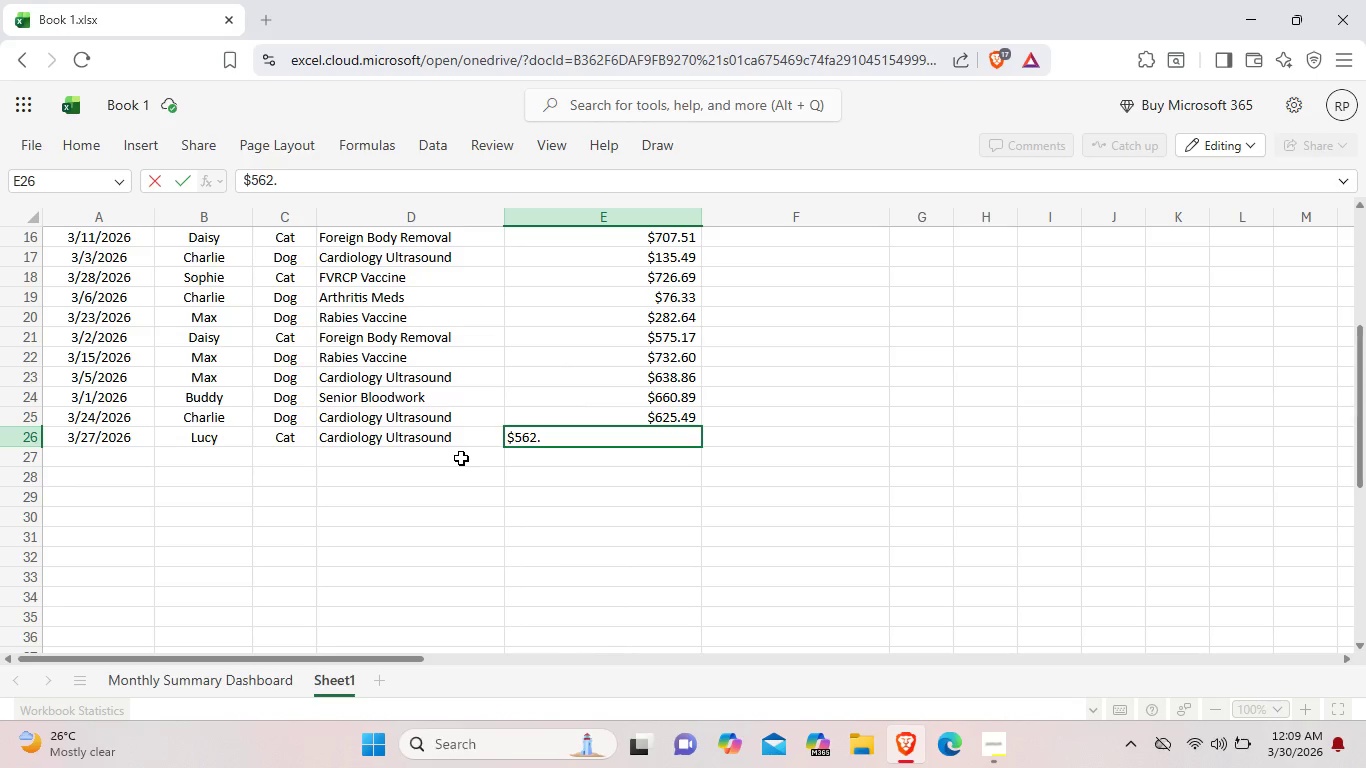 
type(89)
 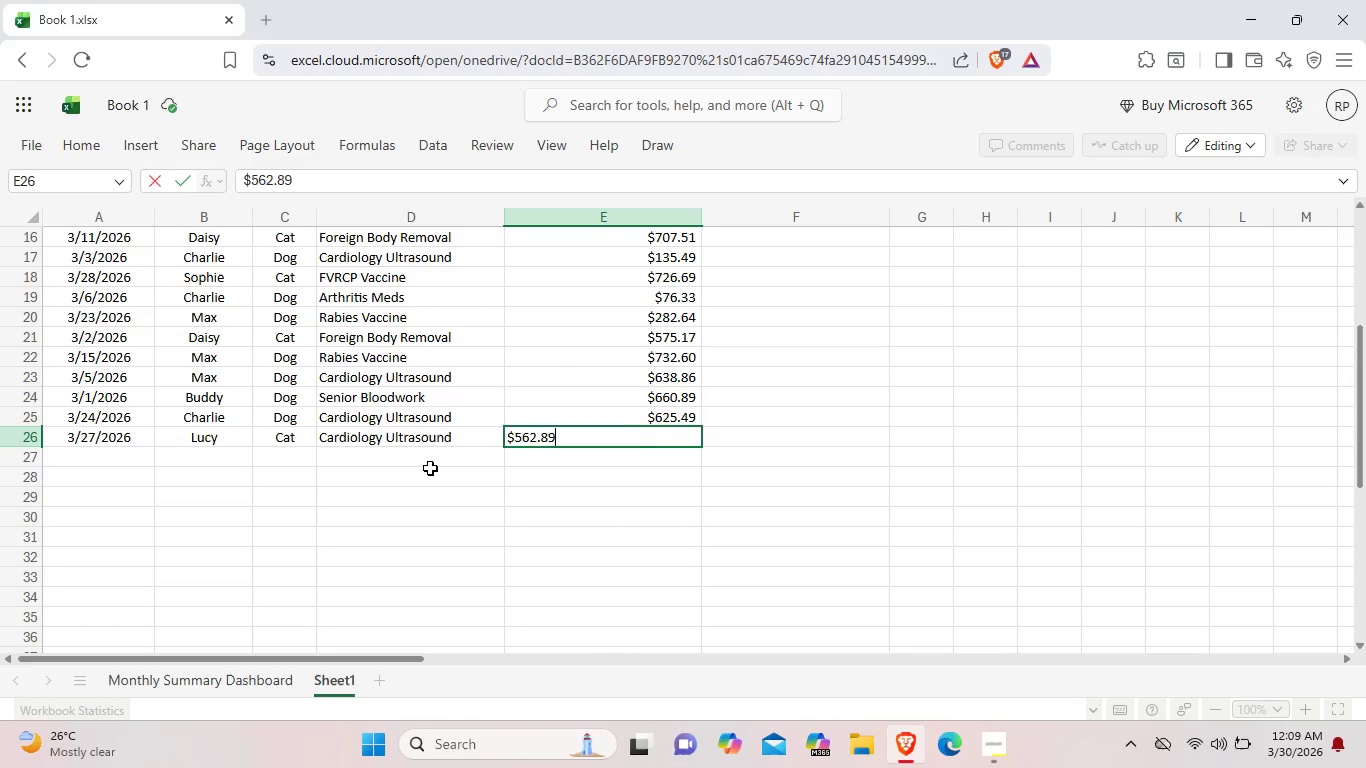 
left_click([430, 468])
 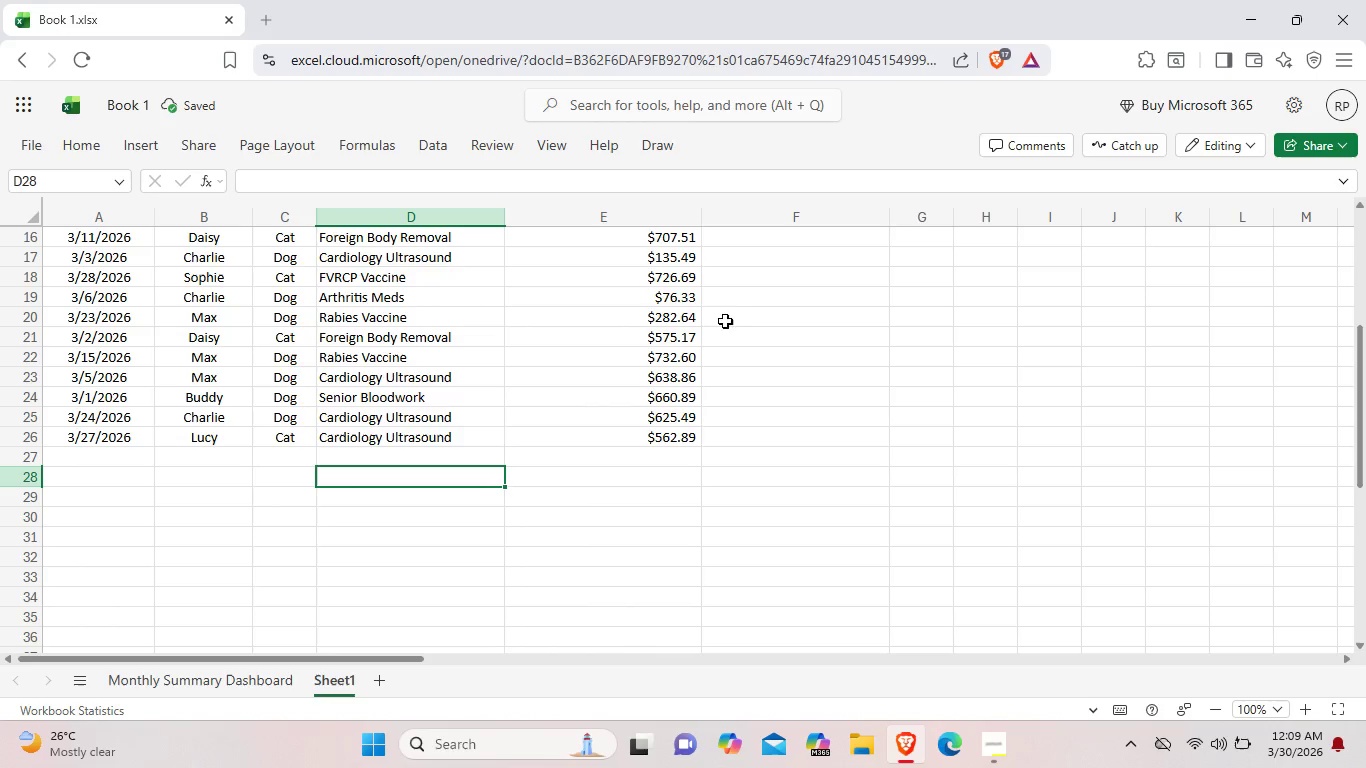 
scroll: coordinate [626, 310], scroll_direction: up, amount: 6.0
 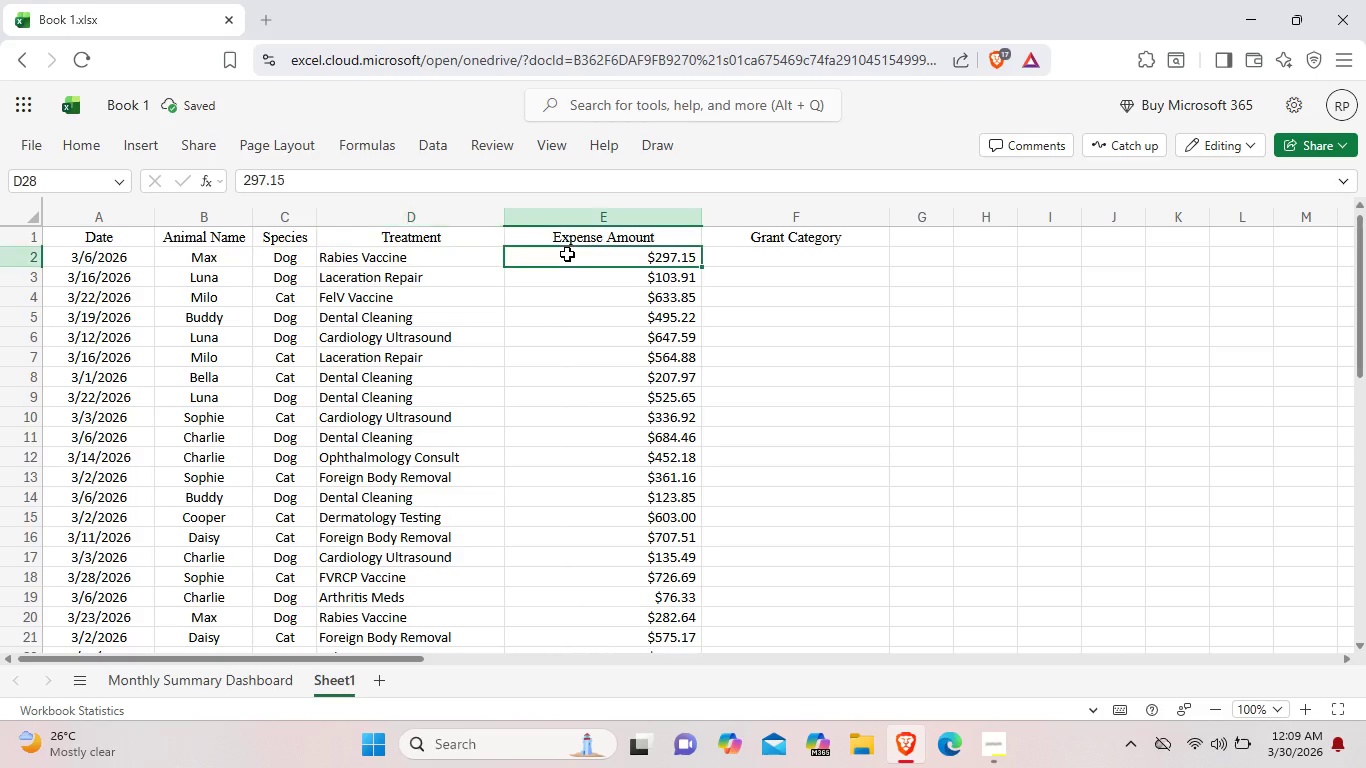 
left_click_drag(start_coordinate=[567, 254], to_coordinate=[608, 431])
 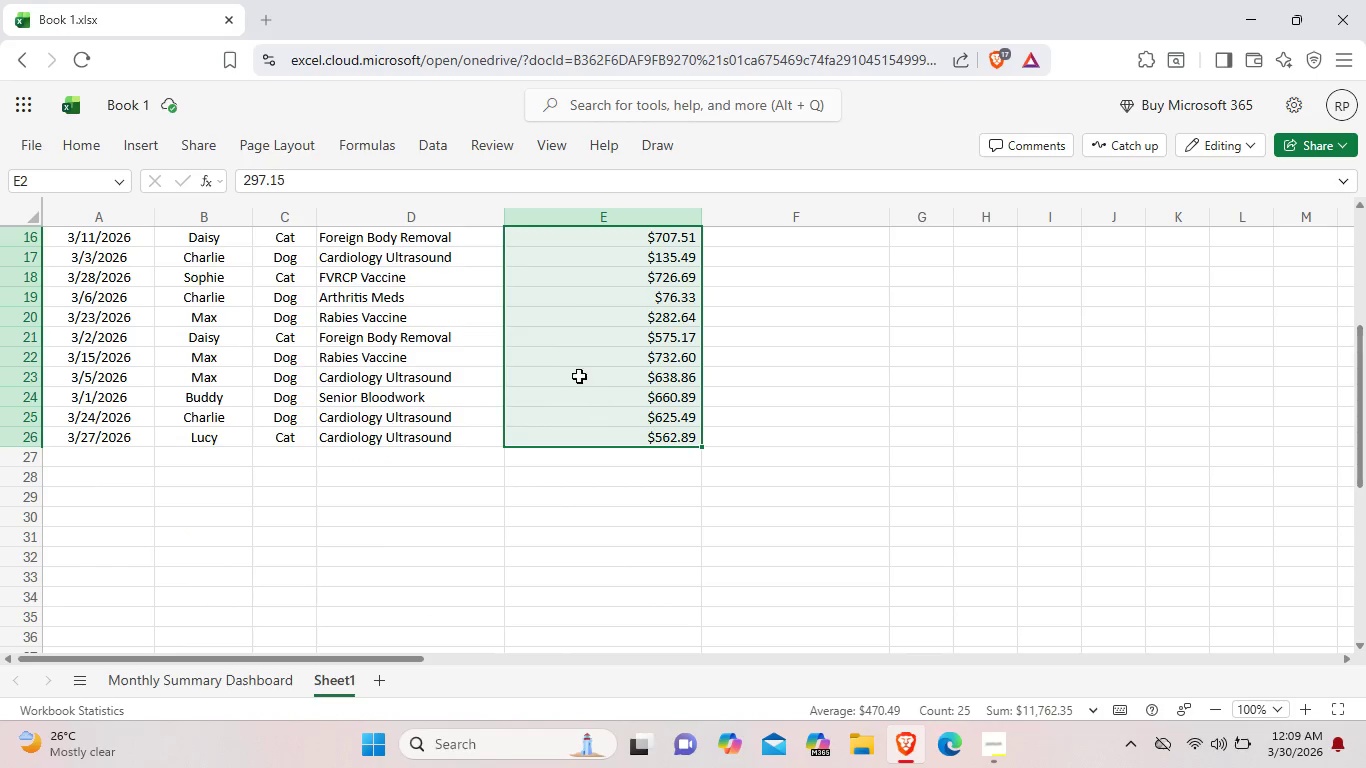 
scroll: coordinate [608, 448], scroll_direction: down, amount: 3.0
 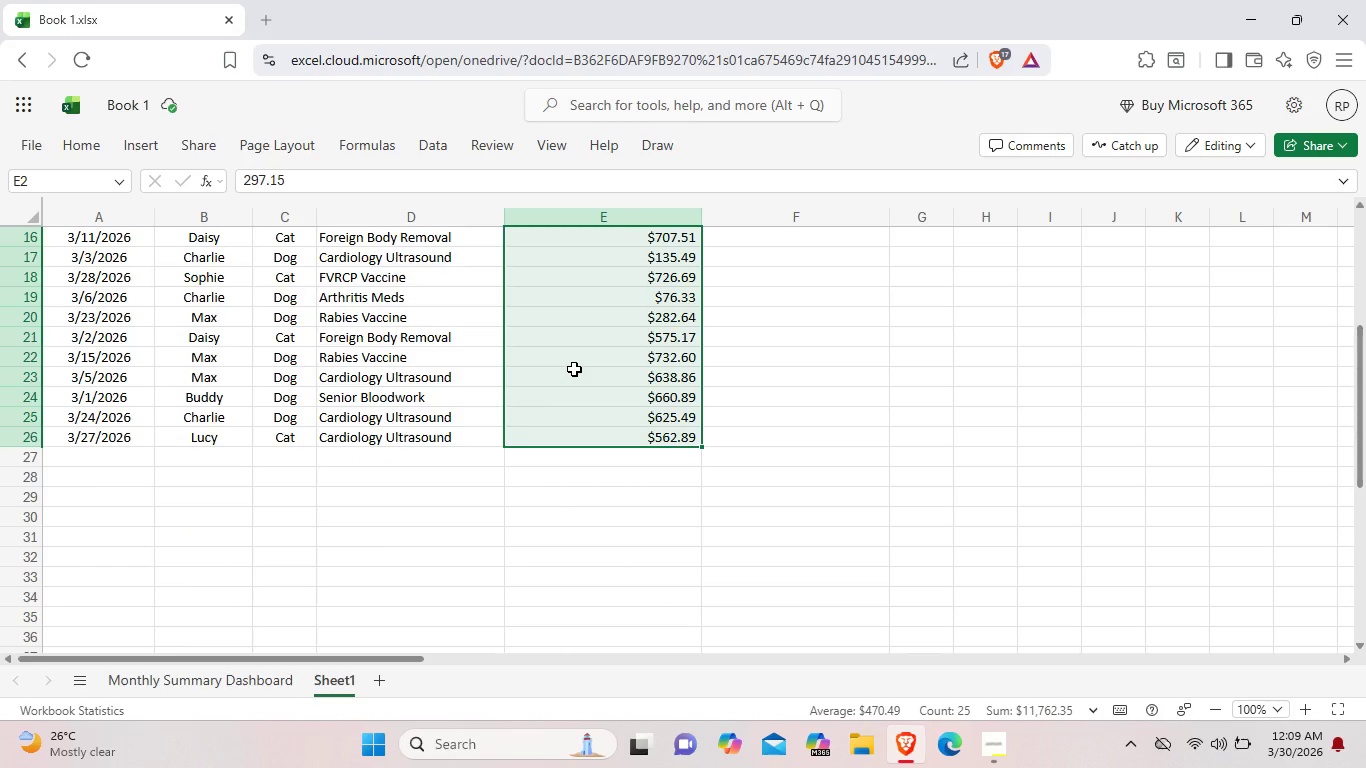 
right_click([574, 369])
 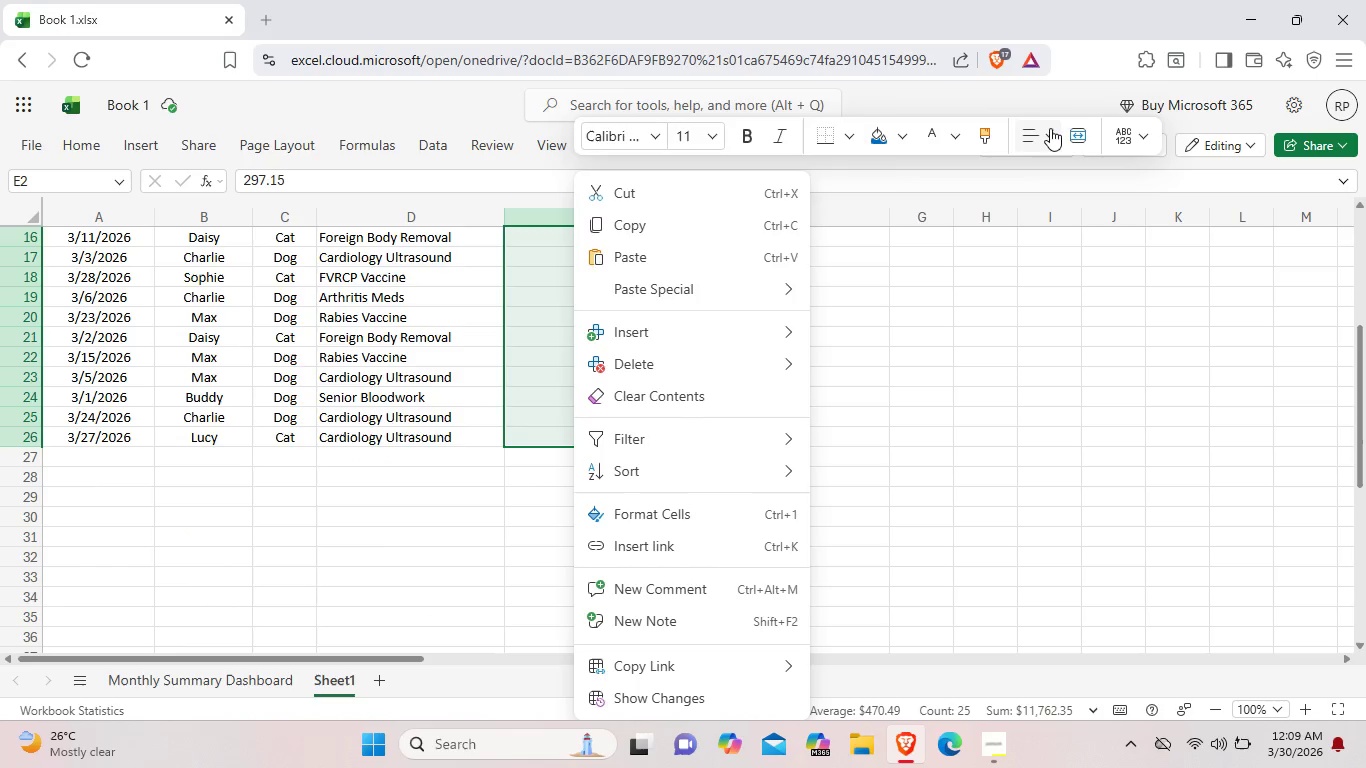 
left_click([1054, 128])
 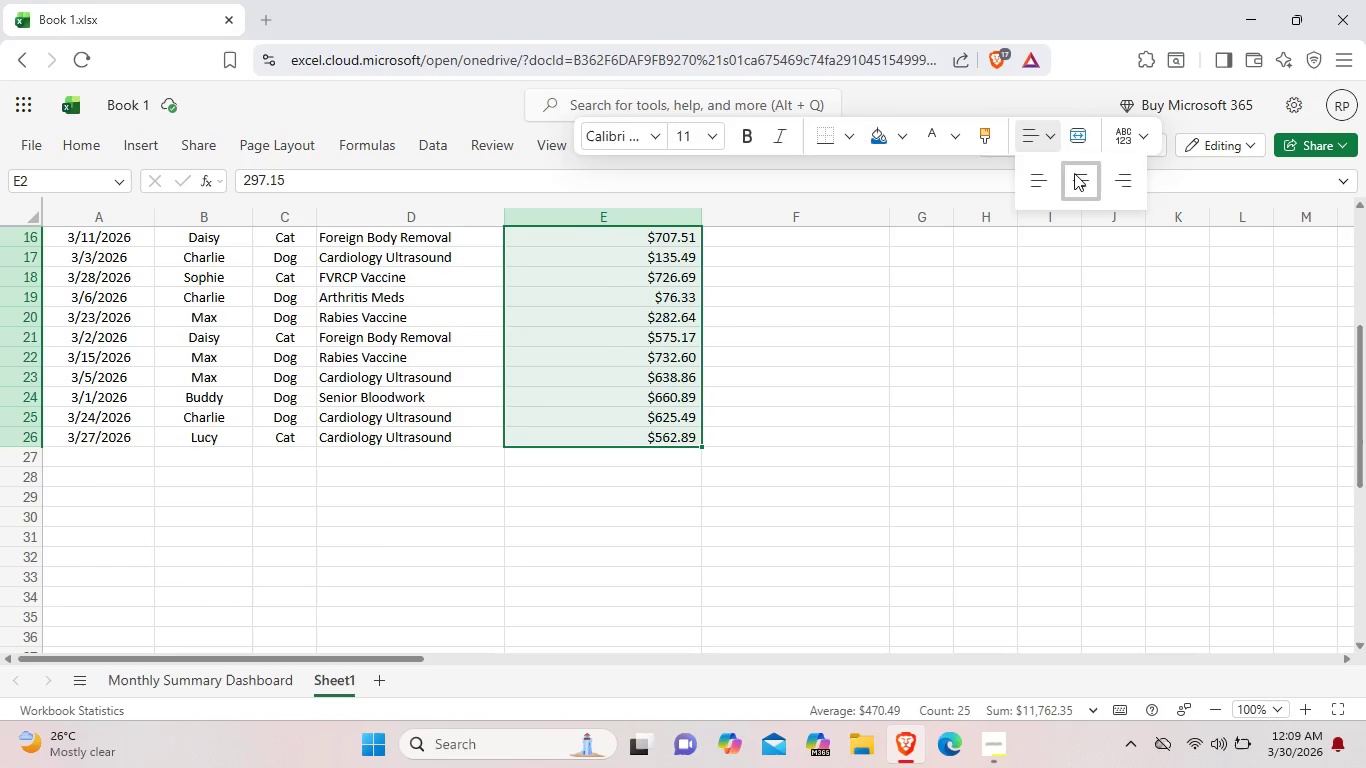 
left_click([1074, 173])
 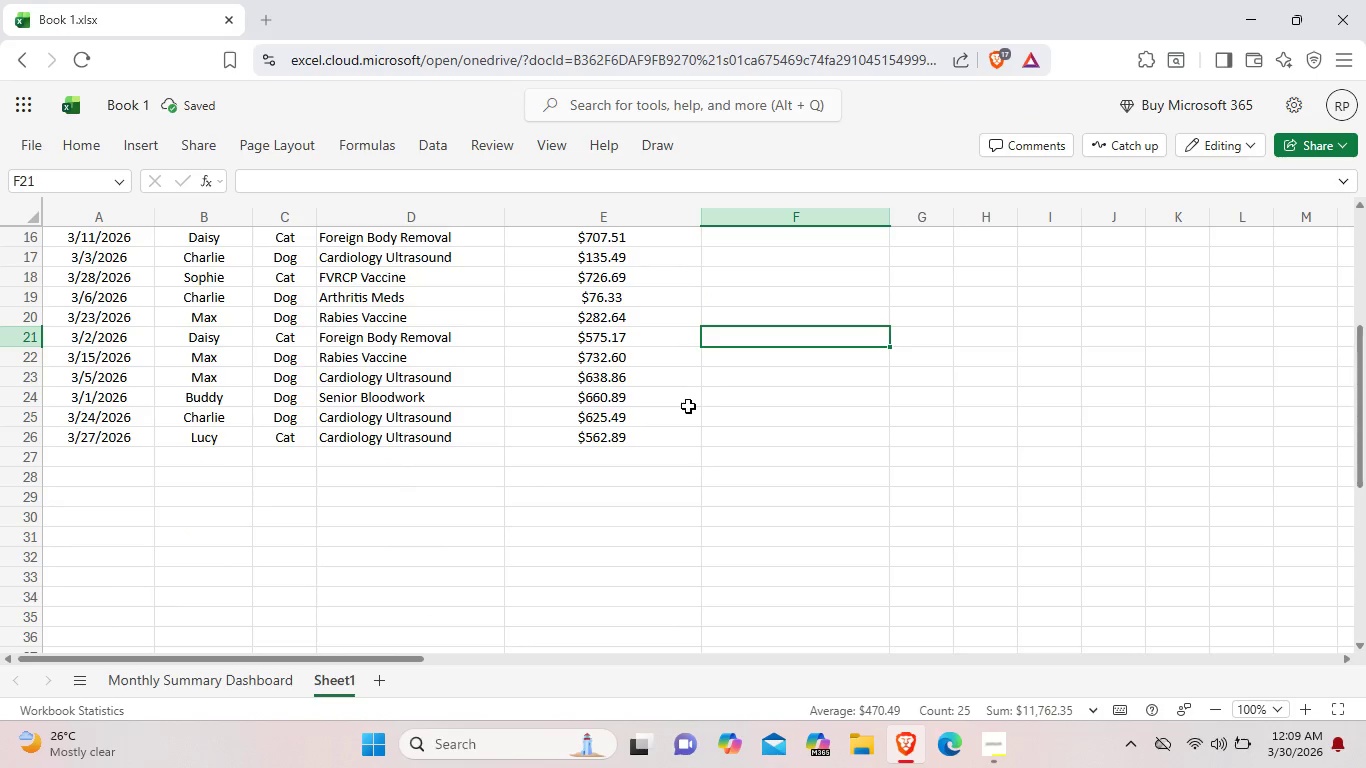 
scroll: coordinate [687, 406], scroll_direction: up, amount: 5.0
 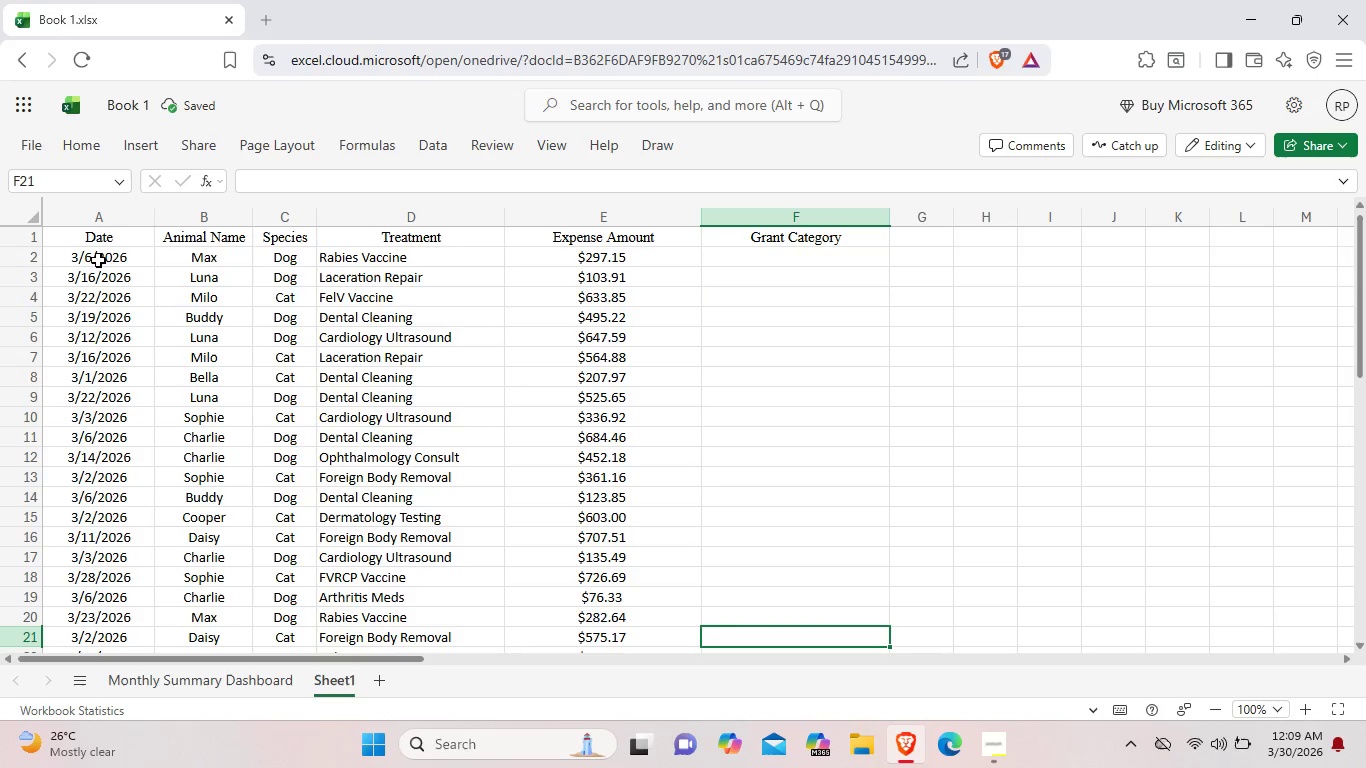 
left_click_drag(start_coordinate=[96, 256], to_coordinate=[109, 534])
 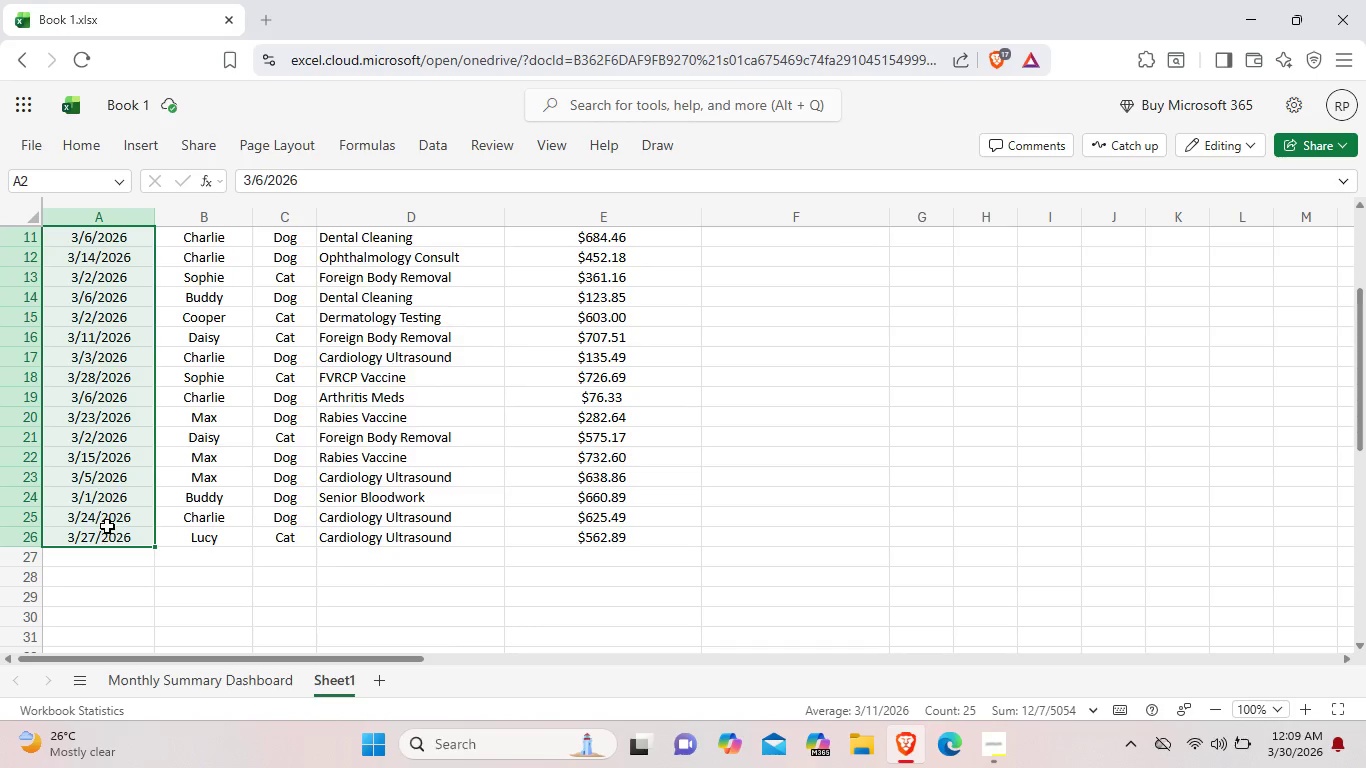 
scroll: coordinate [96, 419], scroll_direction: down, amount: 2.0
 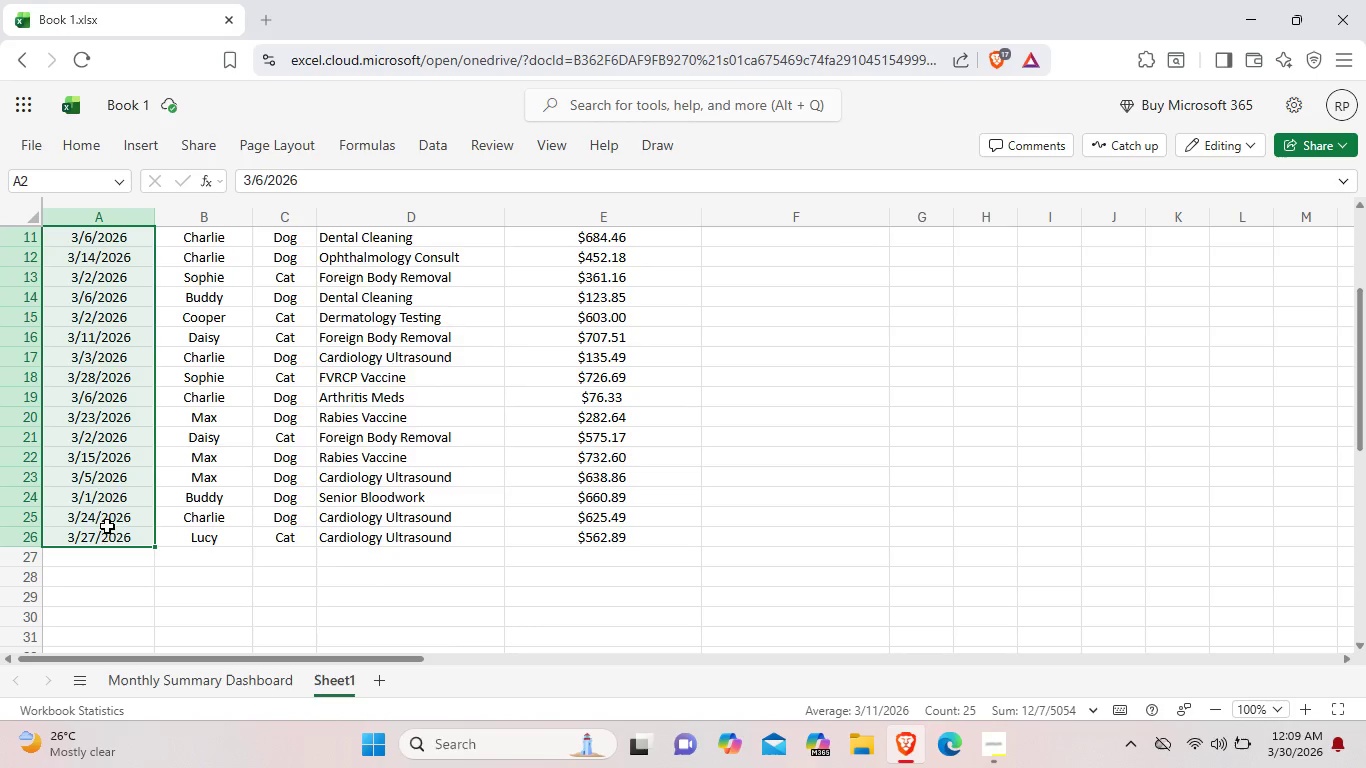 
right_click([100, 492])
 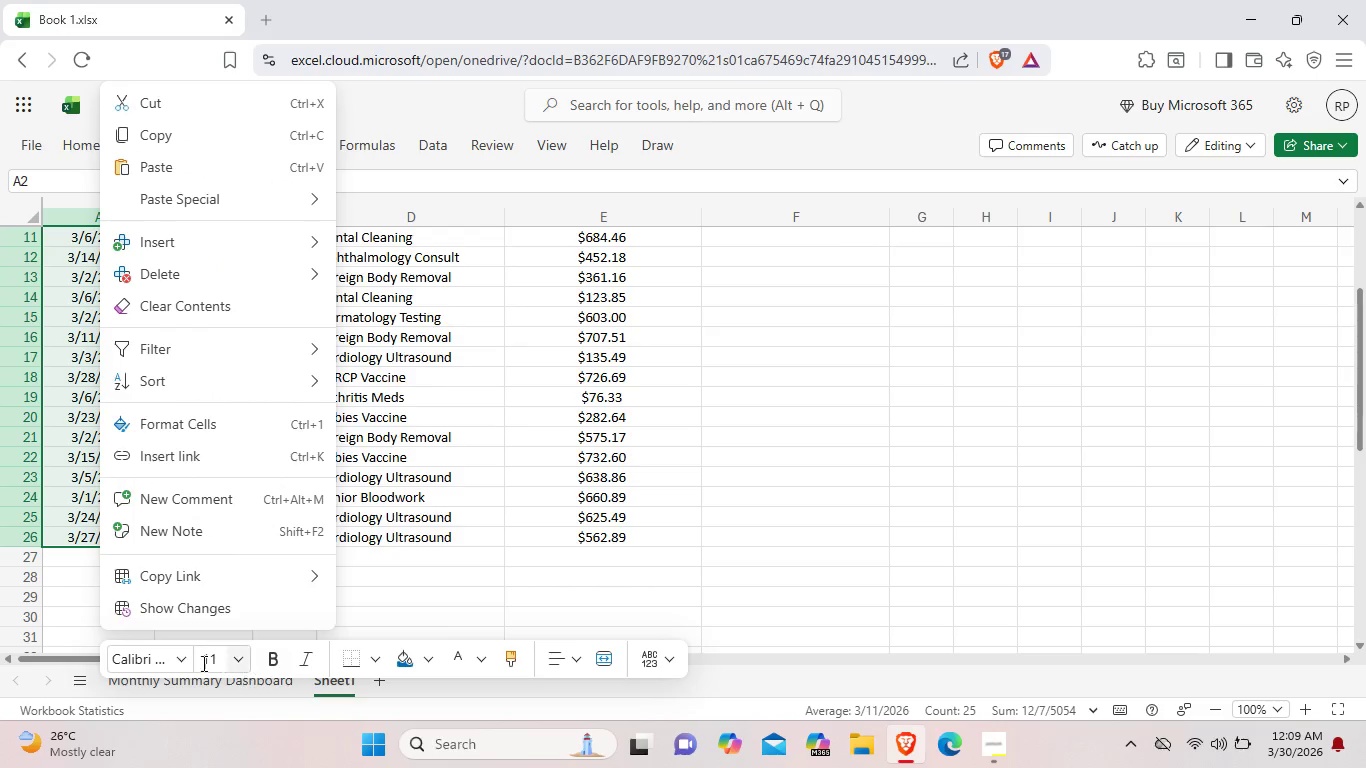 
left_click([185, 661])
 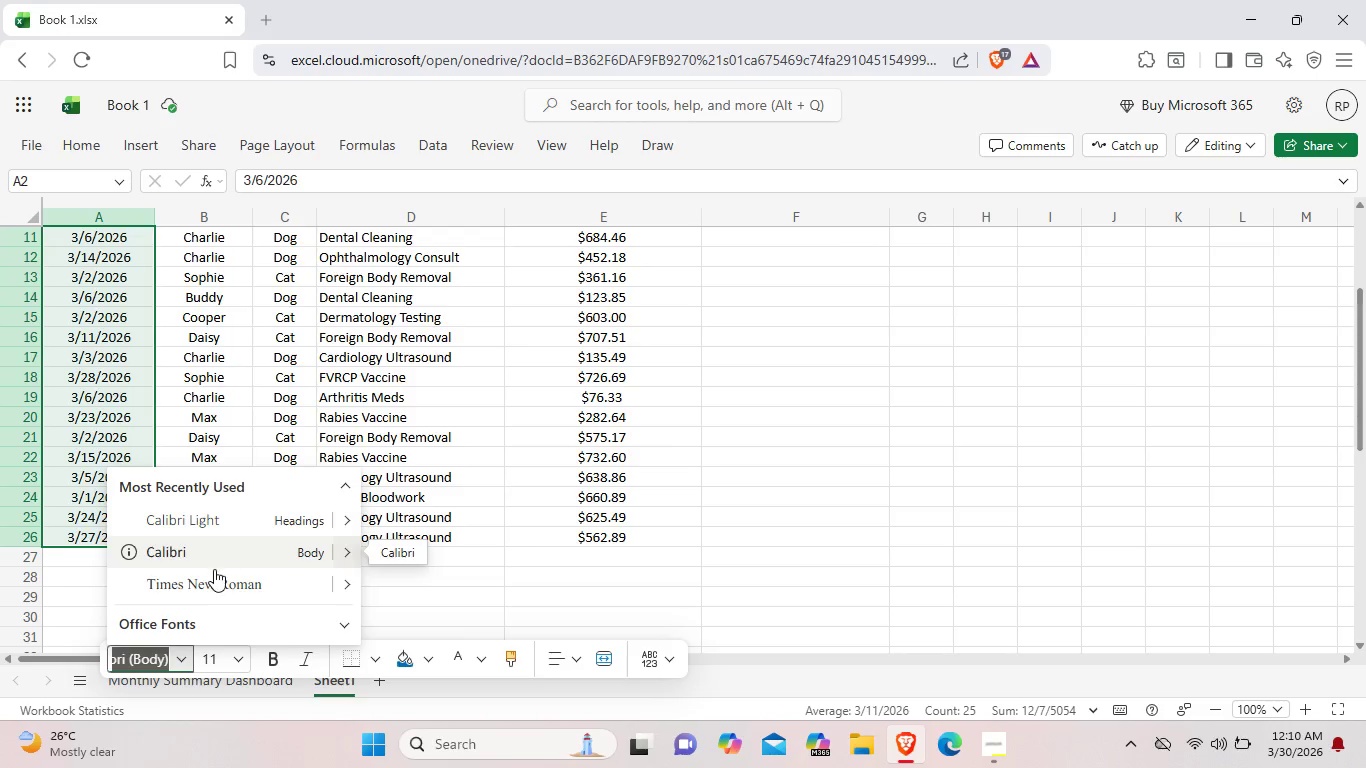 
left_click([213, 576])
 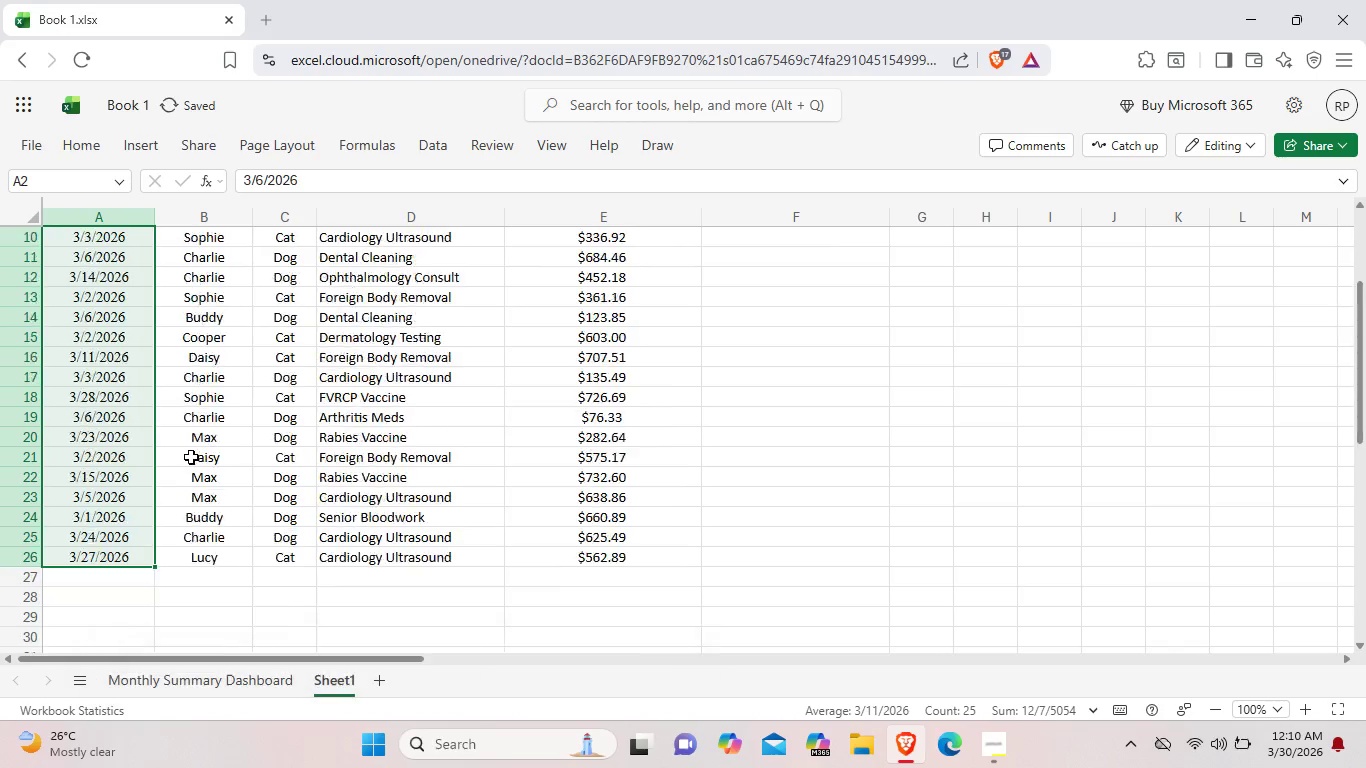 
scroll: coordinate [191, 457], scroll_direction: up, amount: 3.0
 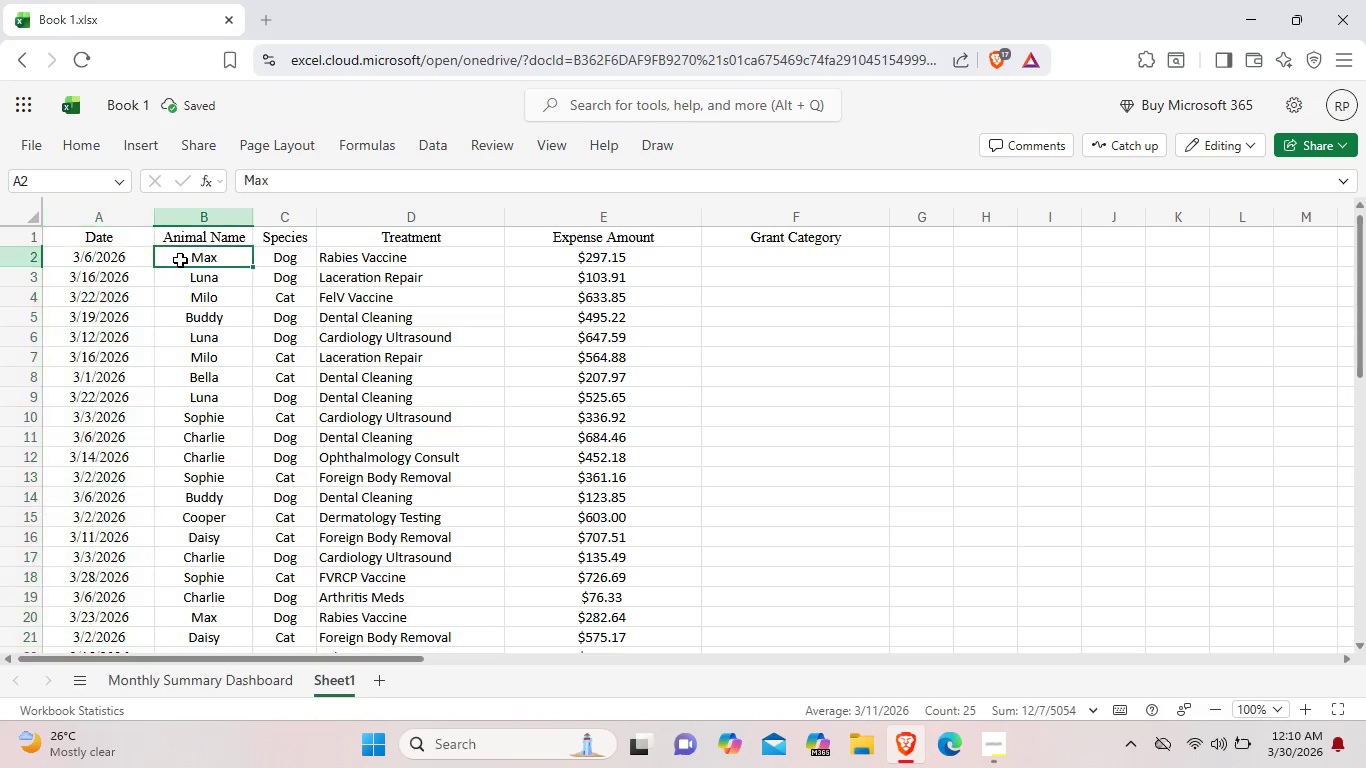 
left_click([180, 260])
 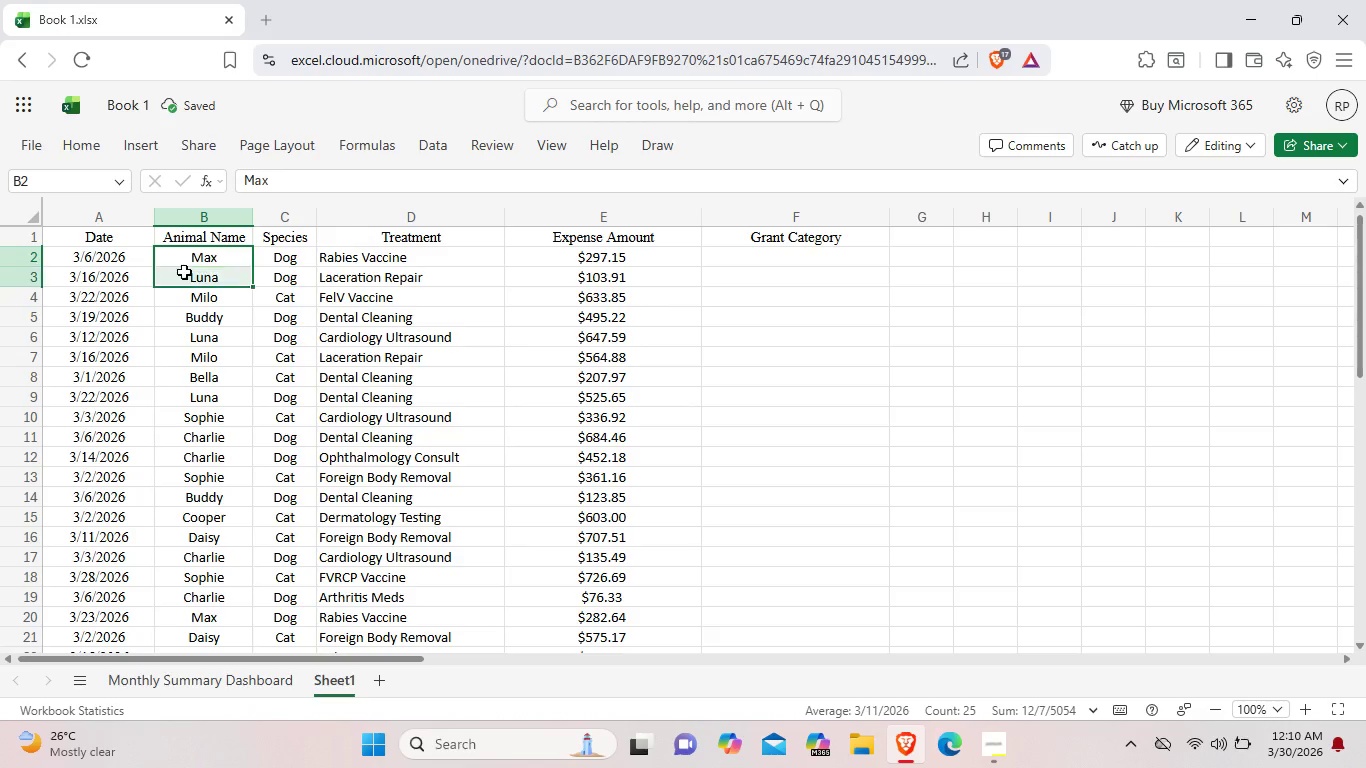 
left_click_drag(start_coordinate=[180, 260], to_coordinate=[198, 532])
 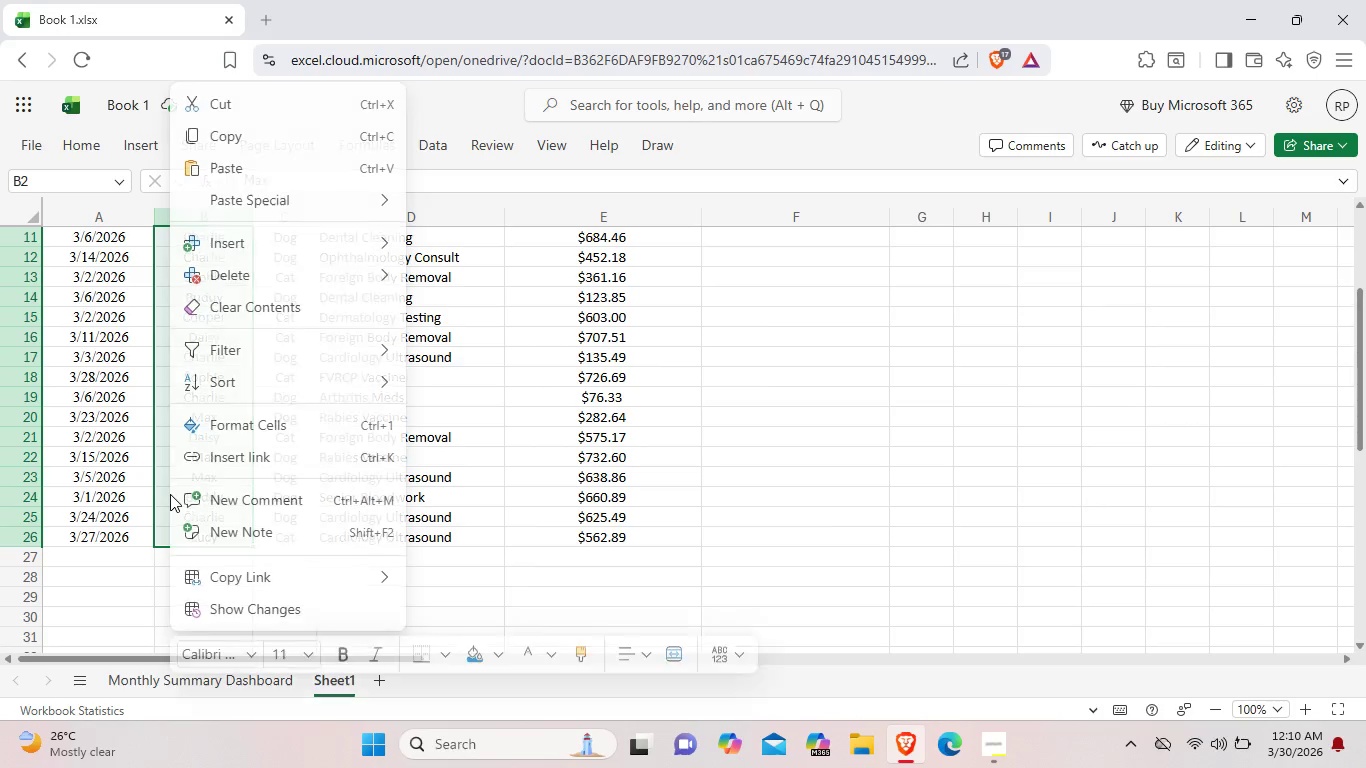 
scroll: coordinate [194, 467], scroll_direction: down, amount: 2.0
 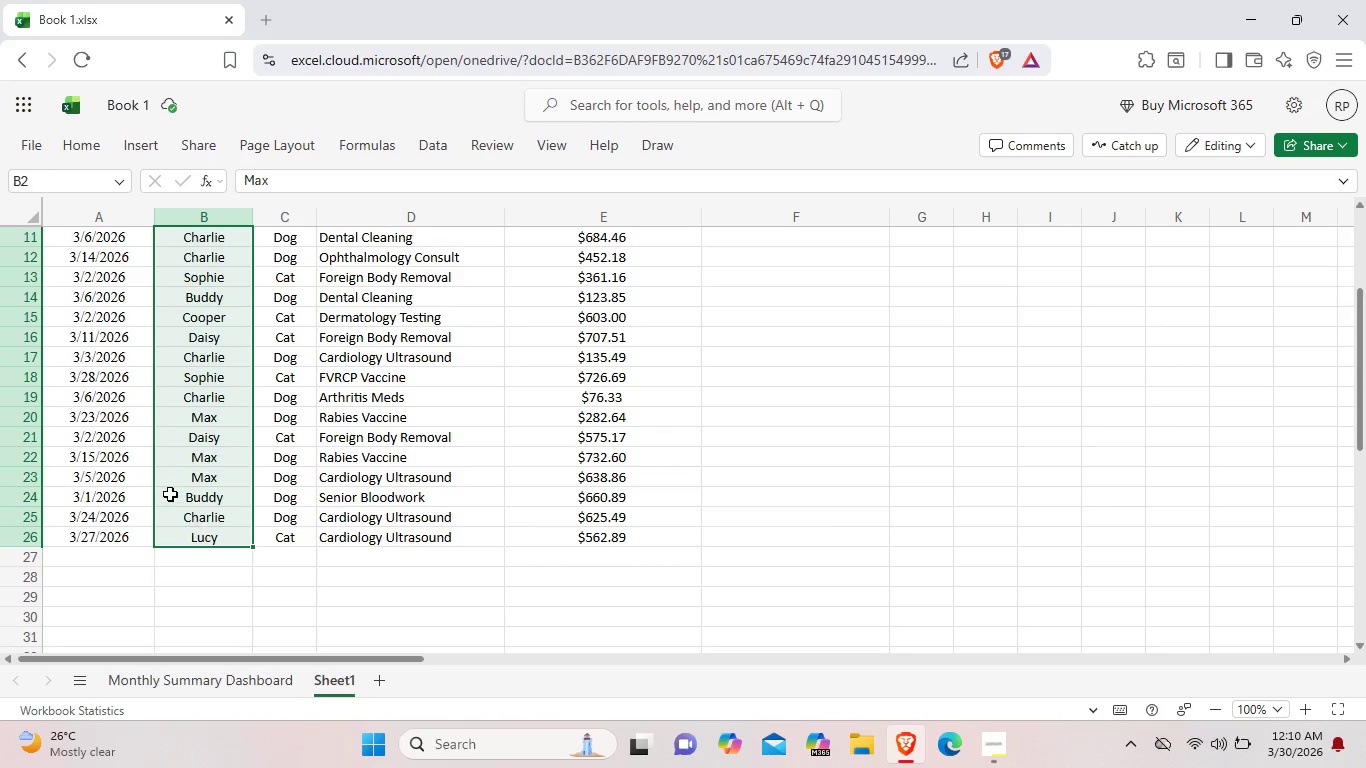 
right_click([170, 494])
 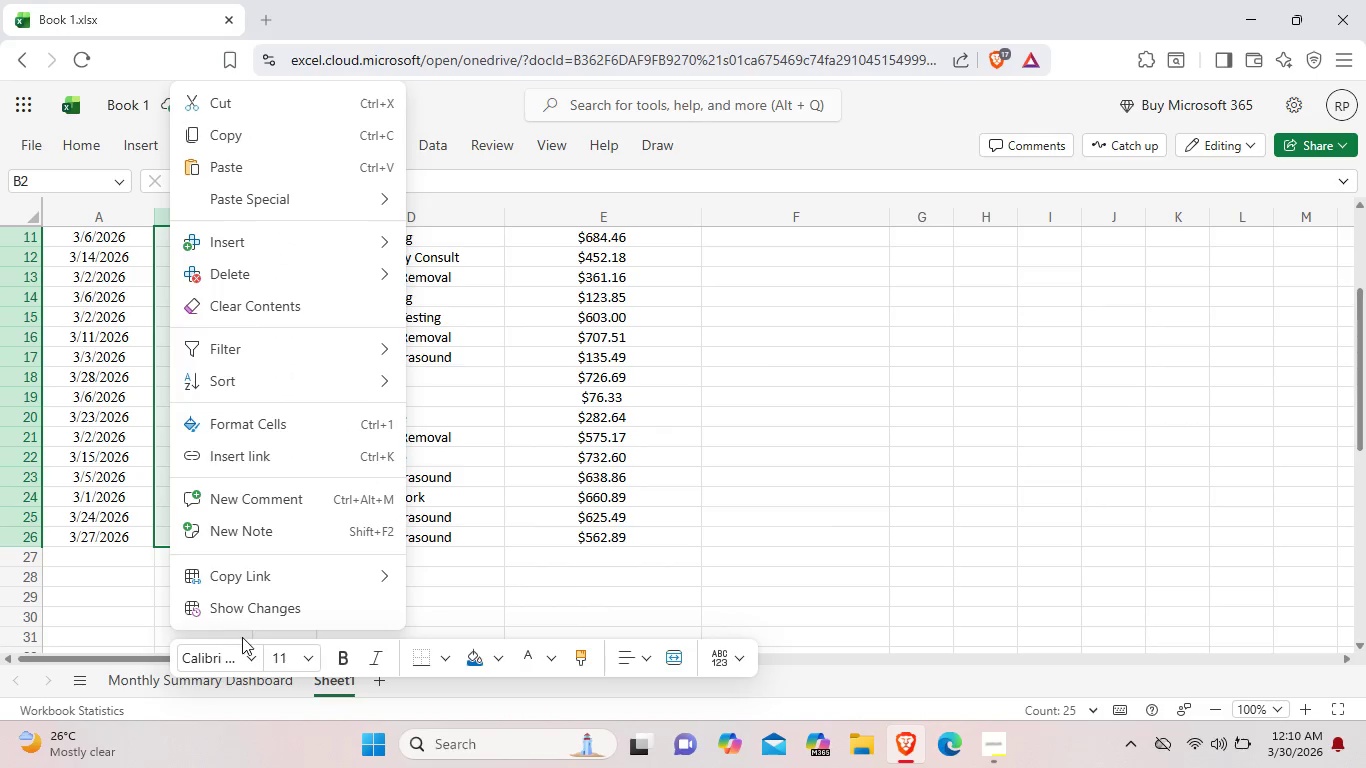 
left_click([256, 661])
 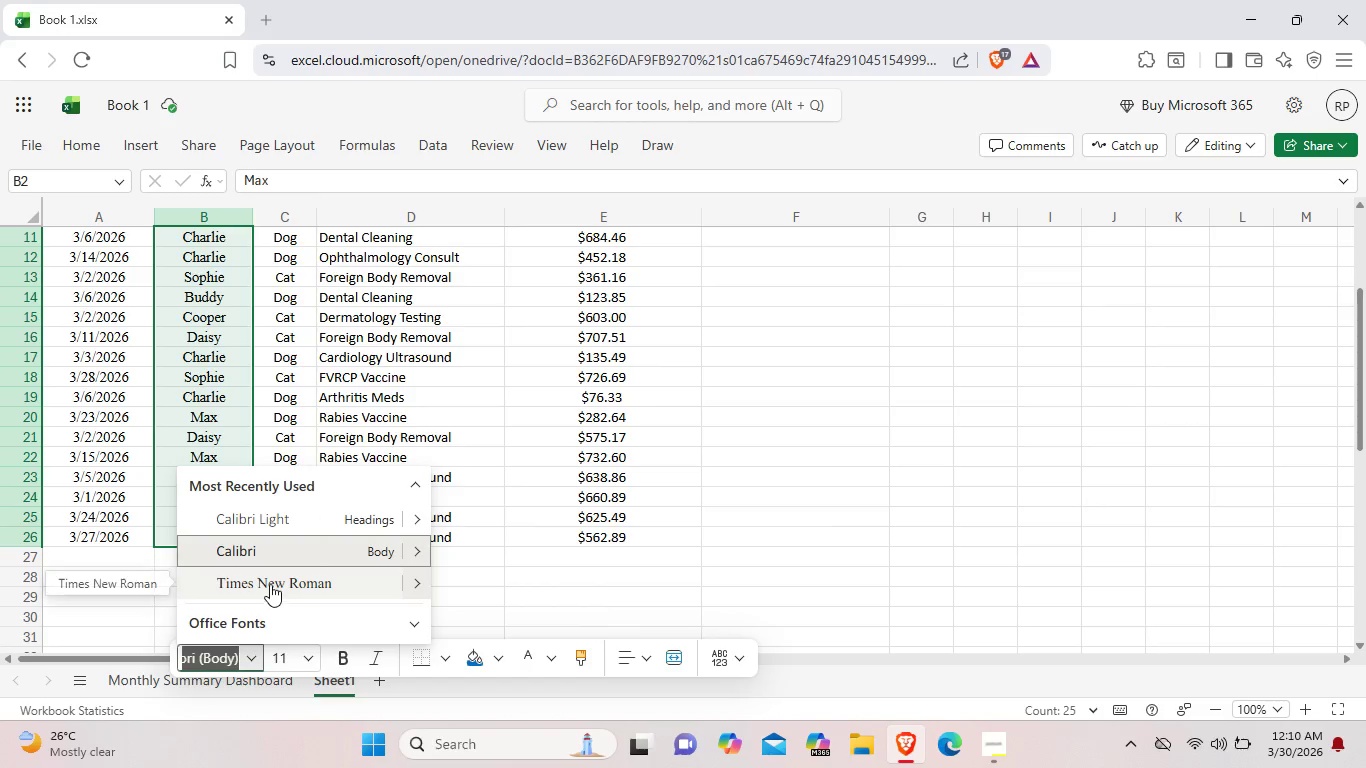 
left_click([270, 584])
 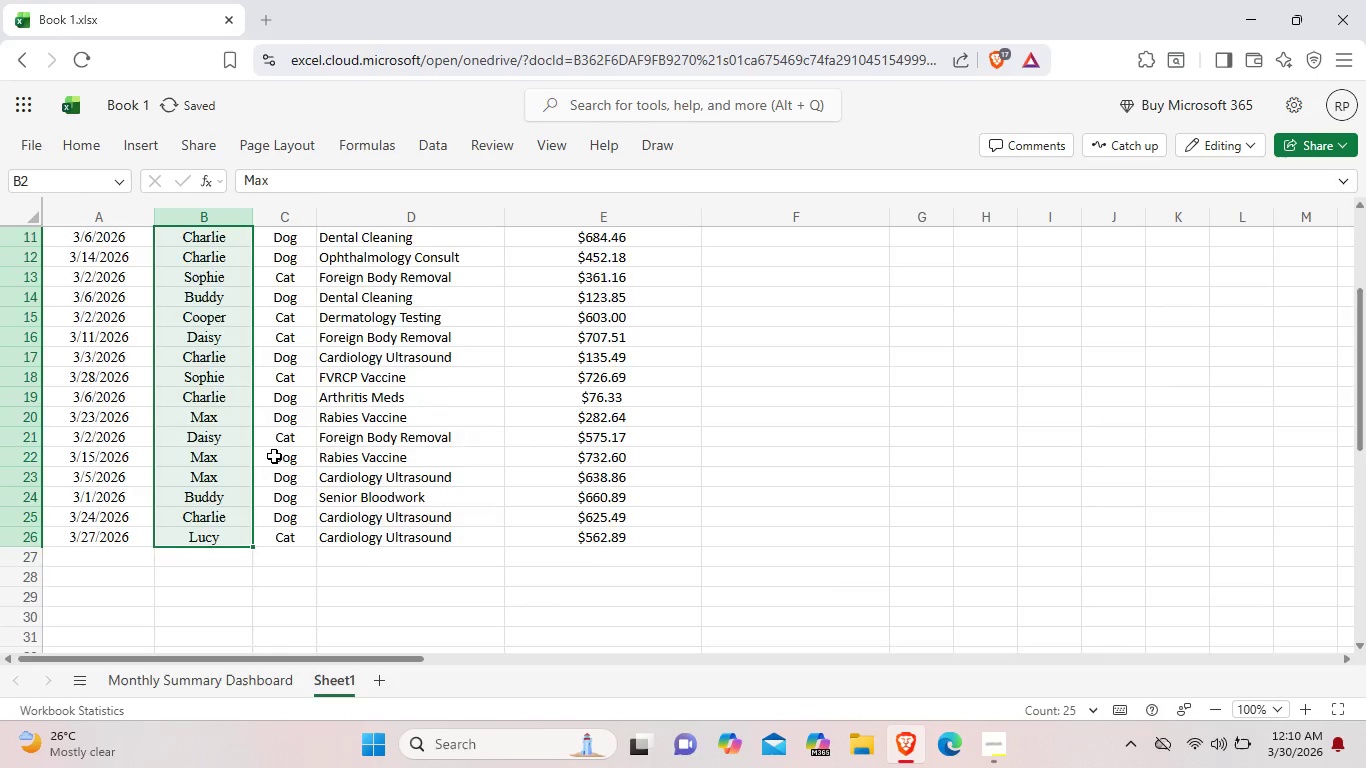 
scroll: coordinate [274, 456], scroll_direction: up, amount: 5.0
 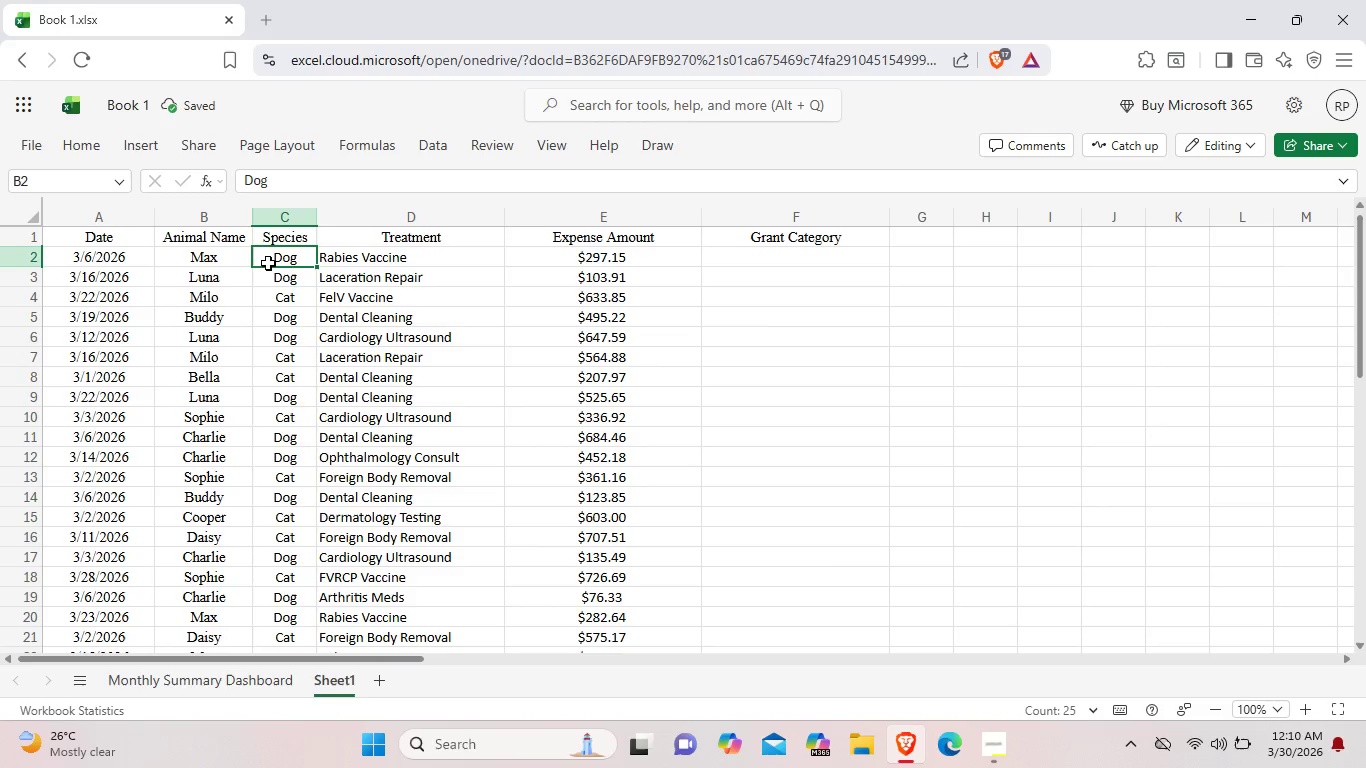 
left_click_drag(start_coordinate=[268, 263], to_coordinate=[275, 534])
 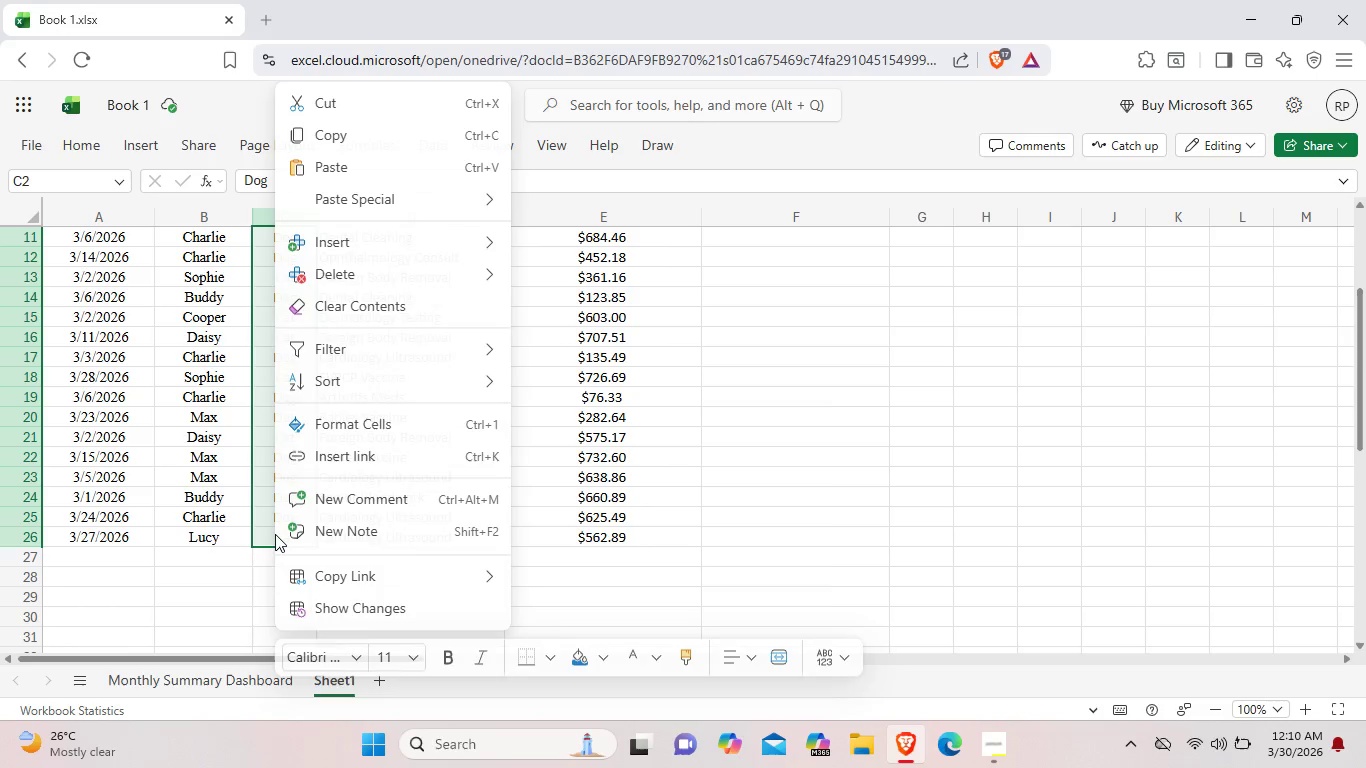 
scroll: coordinate [266, 504], scroll_direction: down, amount: 2.0
 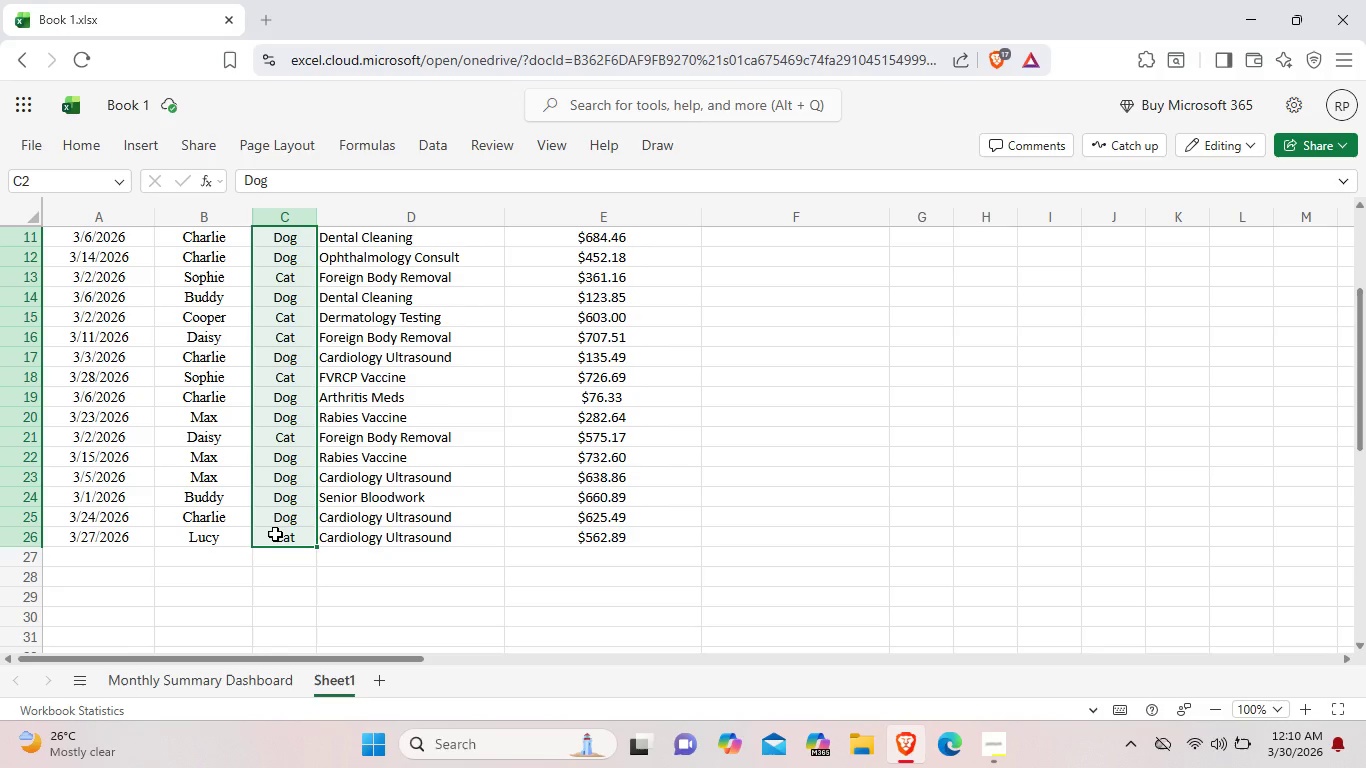 
right_click([275, 534])
 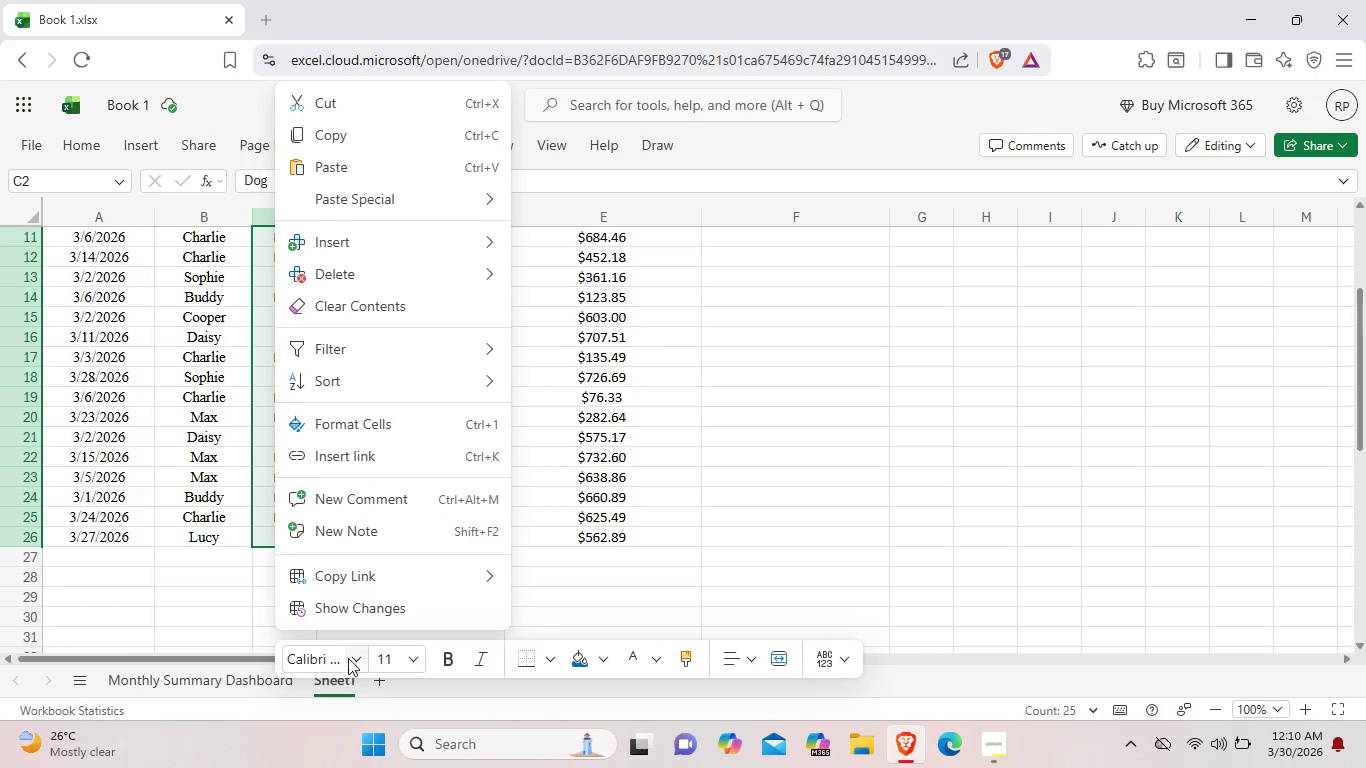 
left_click([352, 658])
 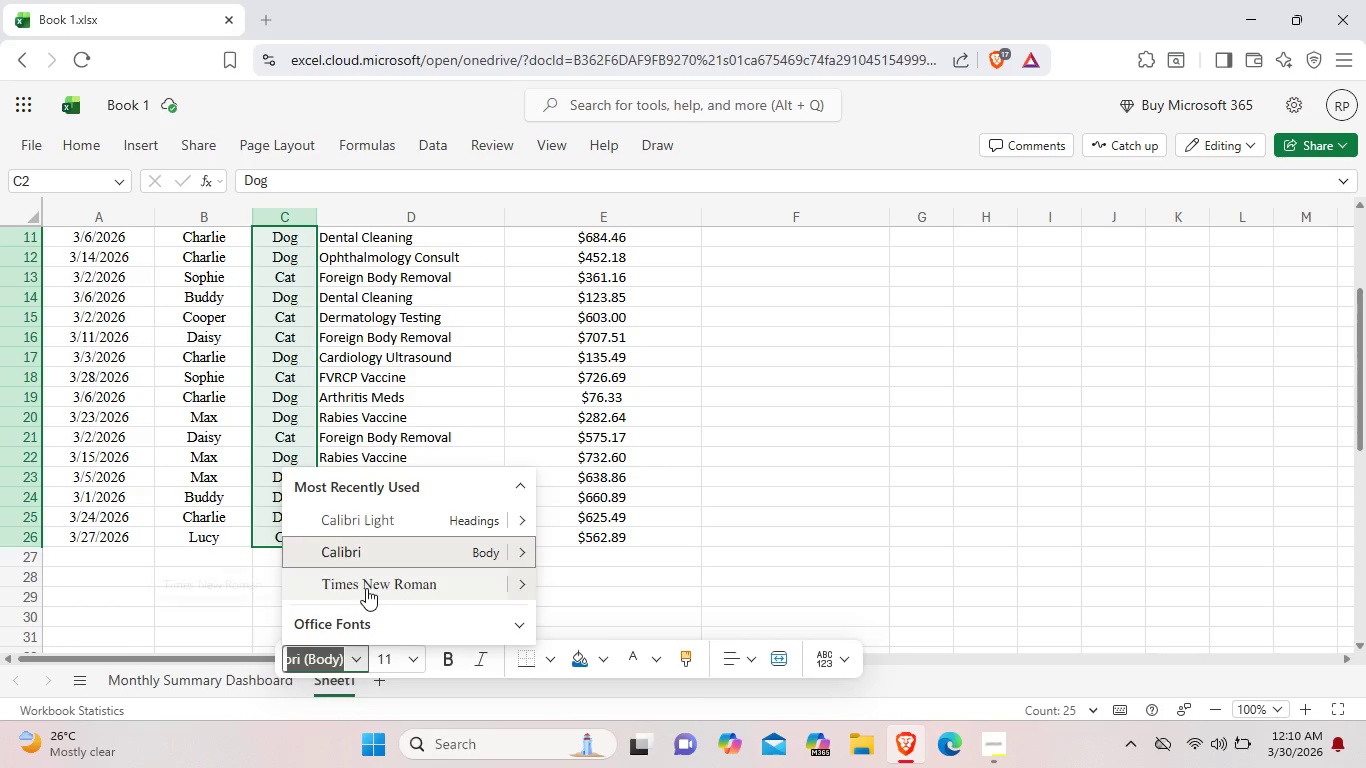 
left_click([366, 588])
 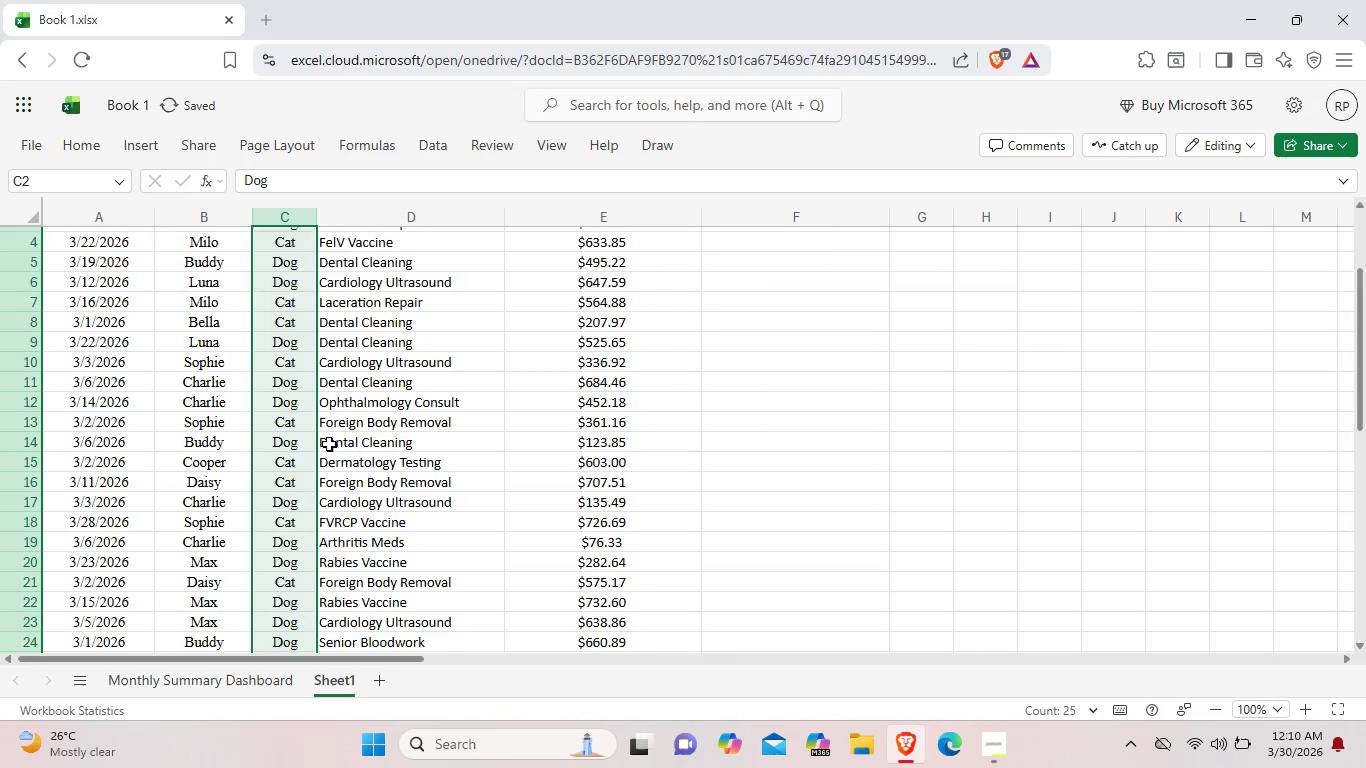 
scroll: coordinate [329, 444], scroll_direction: up, amount: 3.0
 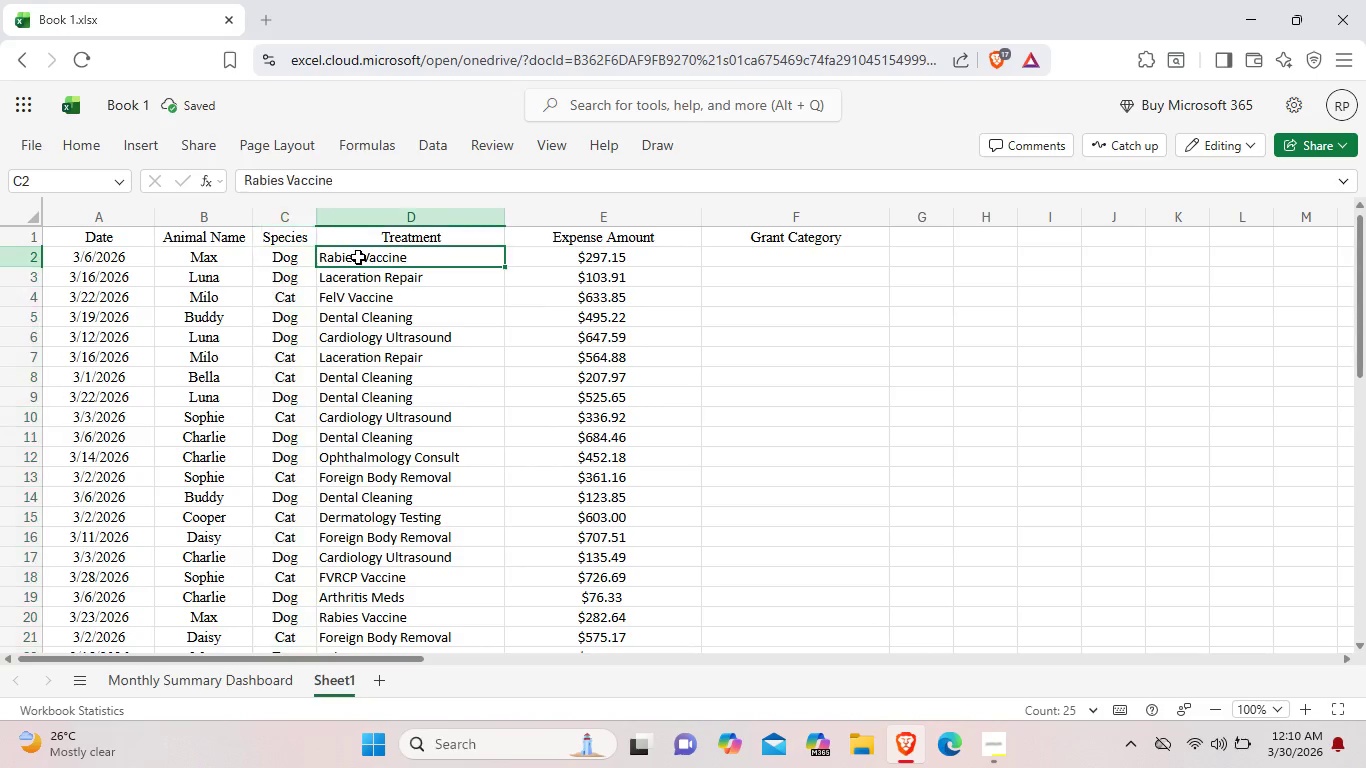 
left_click([358, 257])
 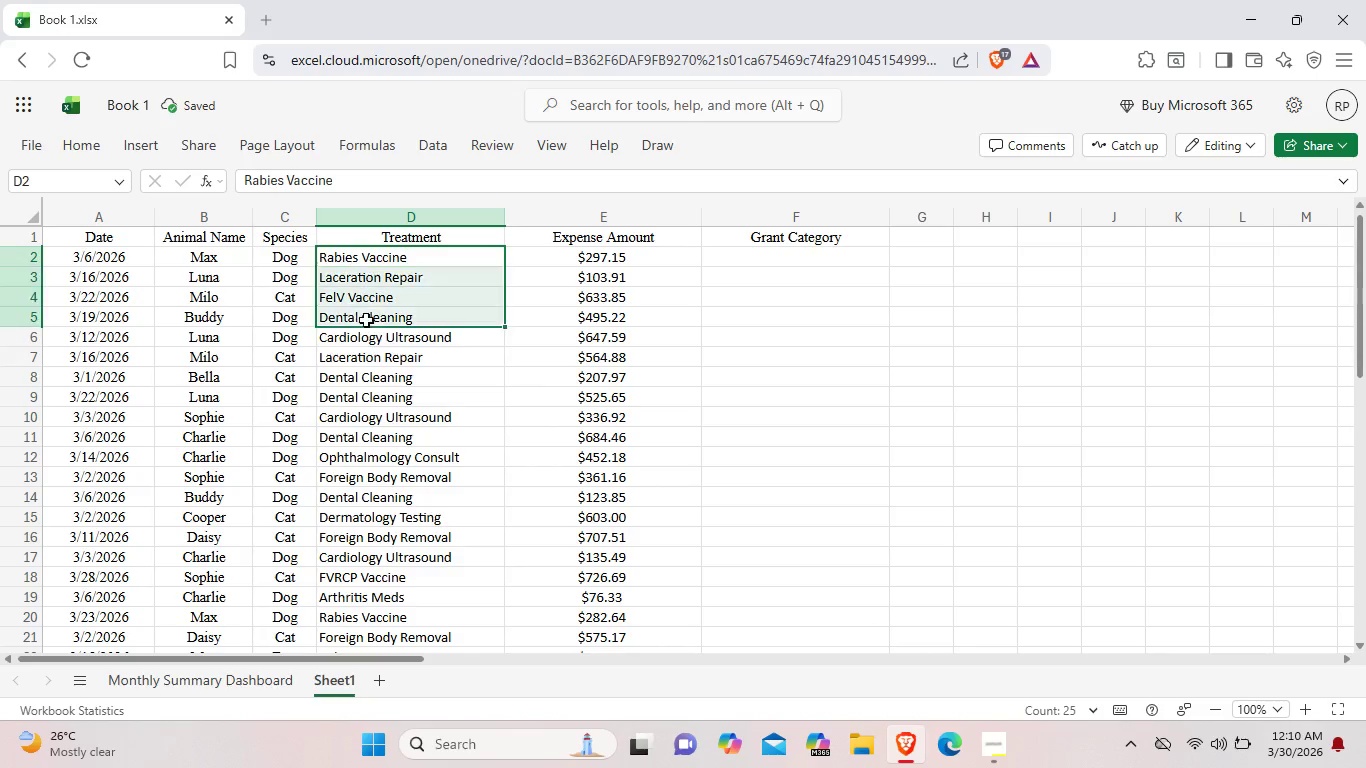 
left_click_drag(start_coordinate=[358, 257], to_coordinate=[375, 435])
 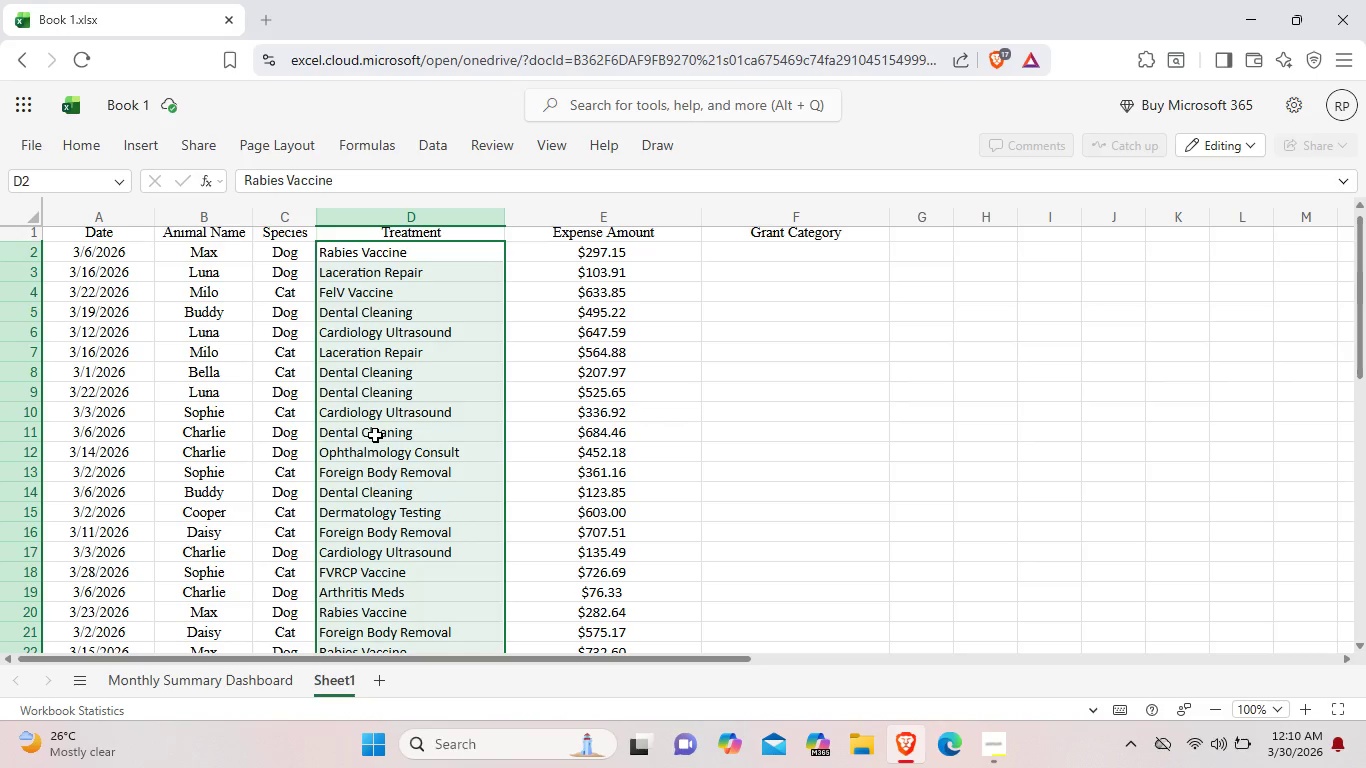 
scroll: coordinate [367, 448], scroll_direction: down, amount: 3.0
 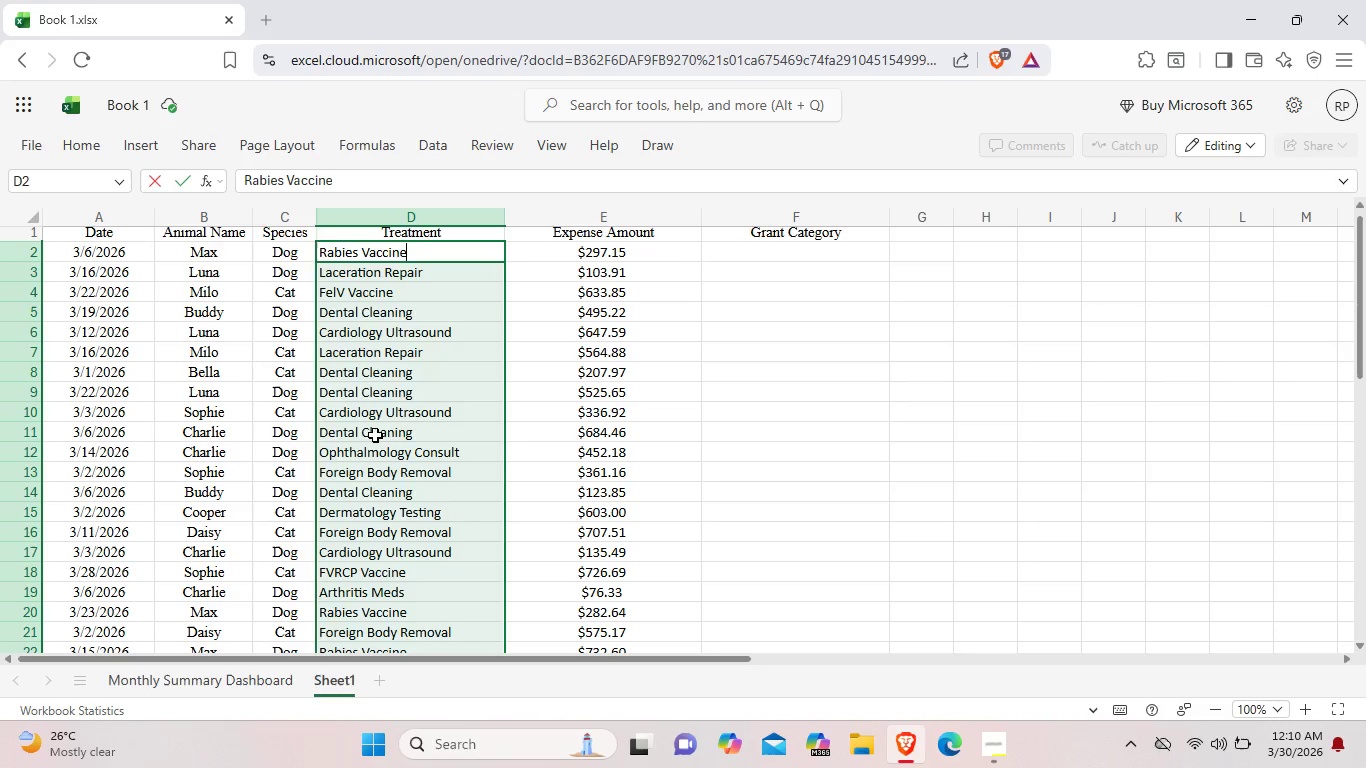 
right_click([375, 435])
 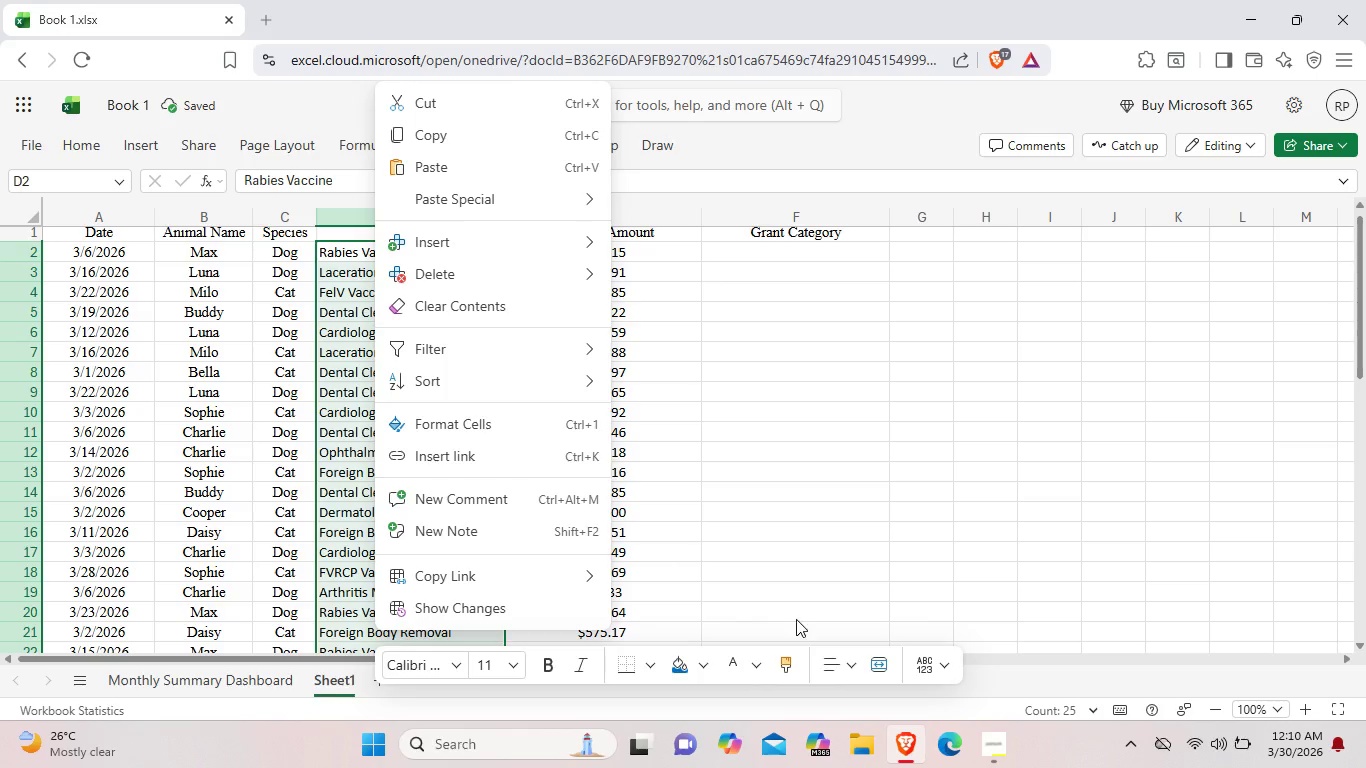 
left_click([853, 669])
 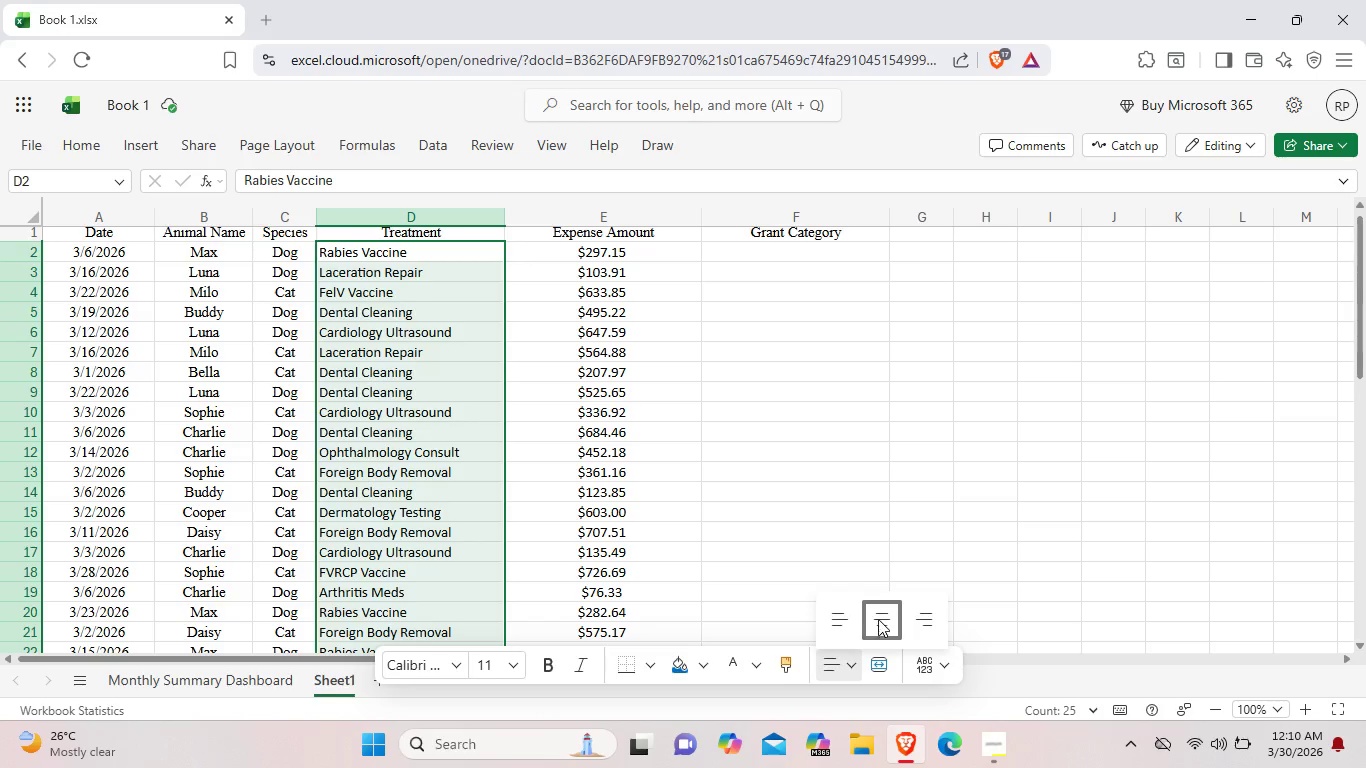 
left_click([878, 619])
 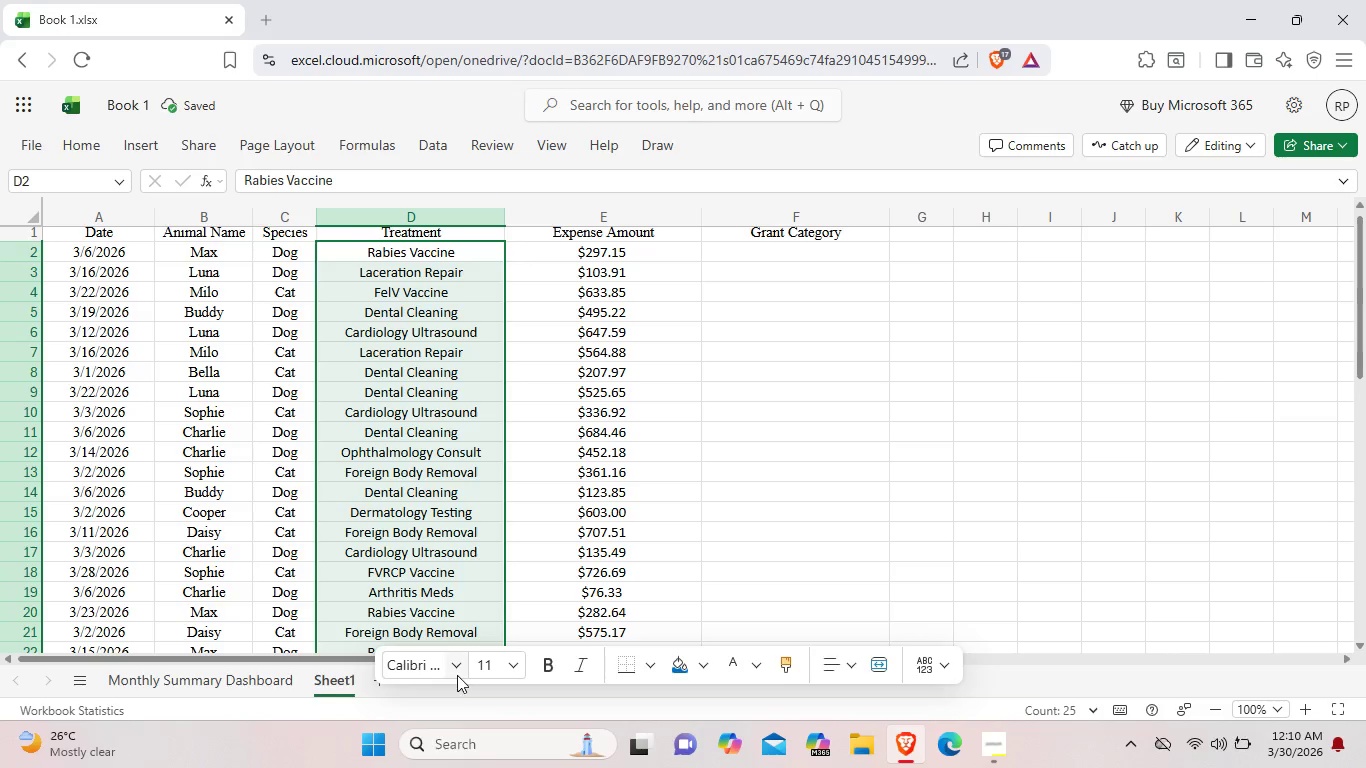 
left_click([457, 675])
 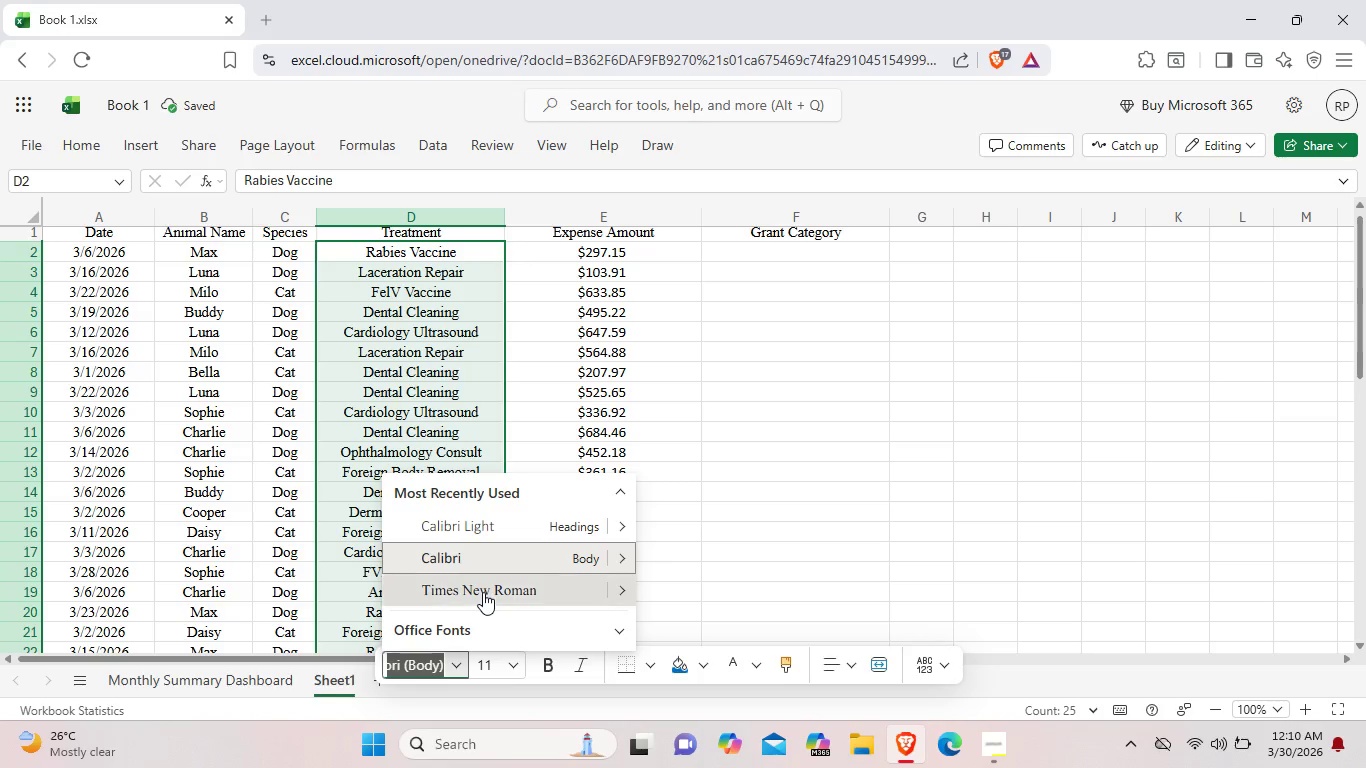 
left_click([483, 592])
 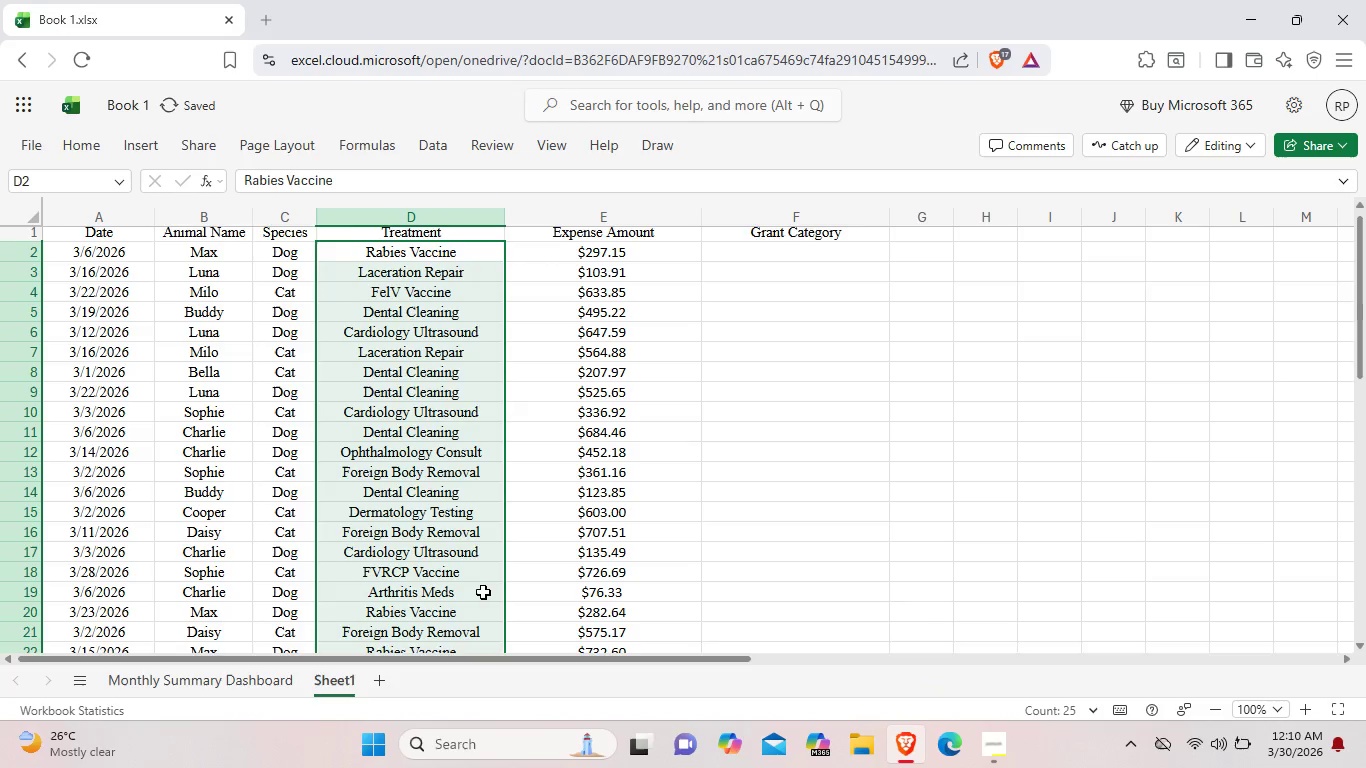 
scroll: coordinate [483, 592], scroll_direction: up, amount: 2.0
 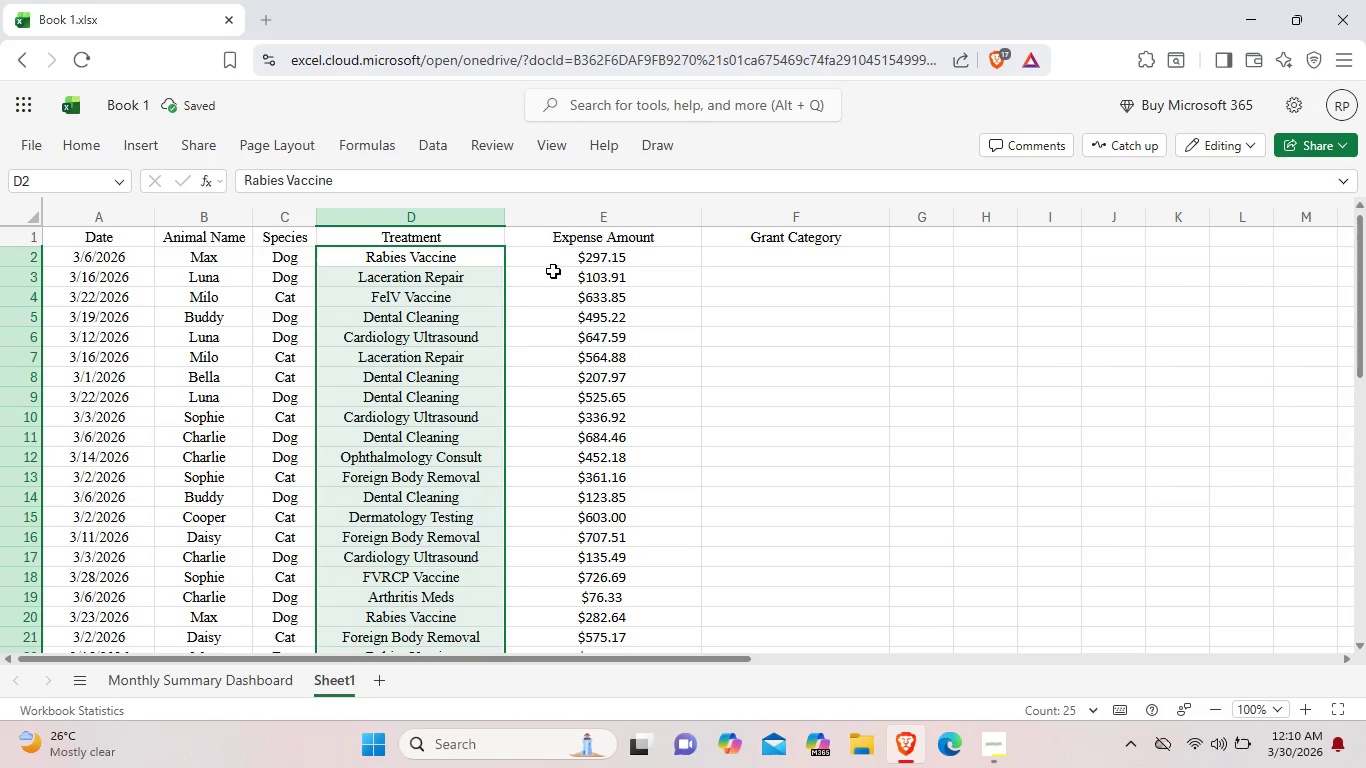 
left_click([553, 271])
 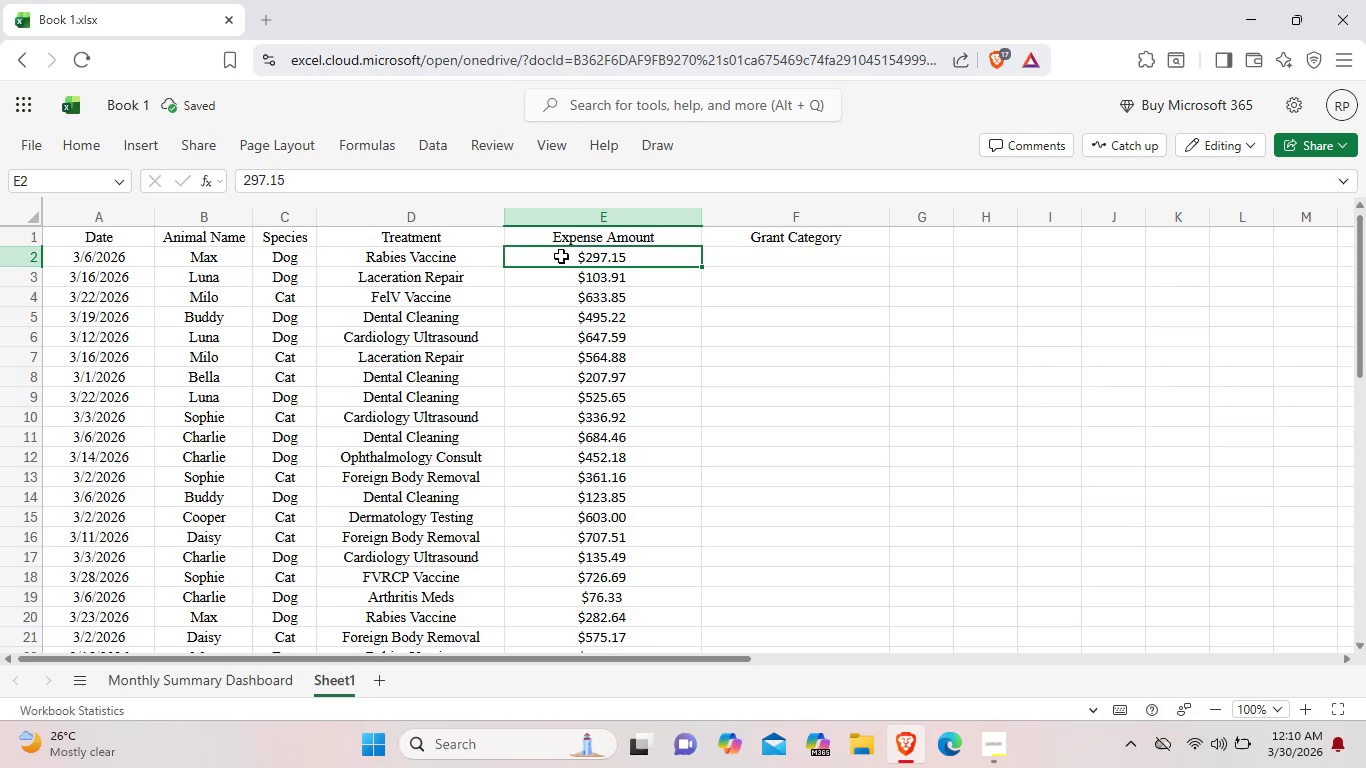 
left_click_drag(start_coordinate=[560, 256], to_coordinate=[584, 442])
 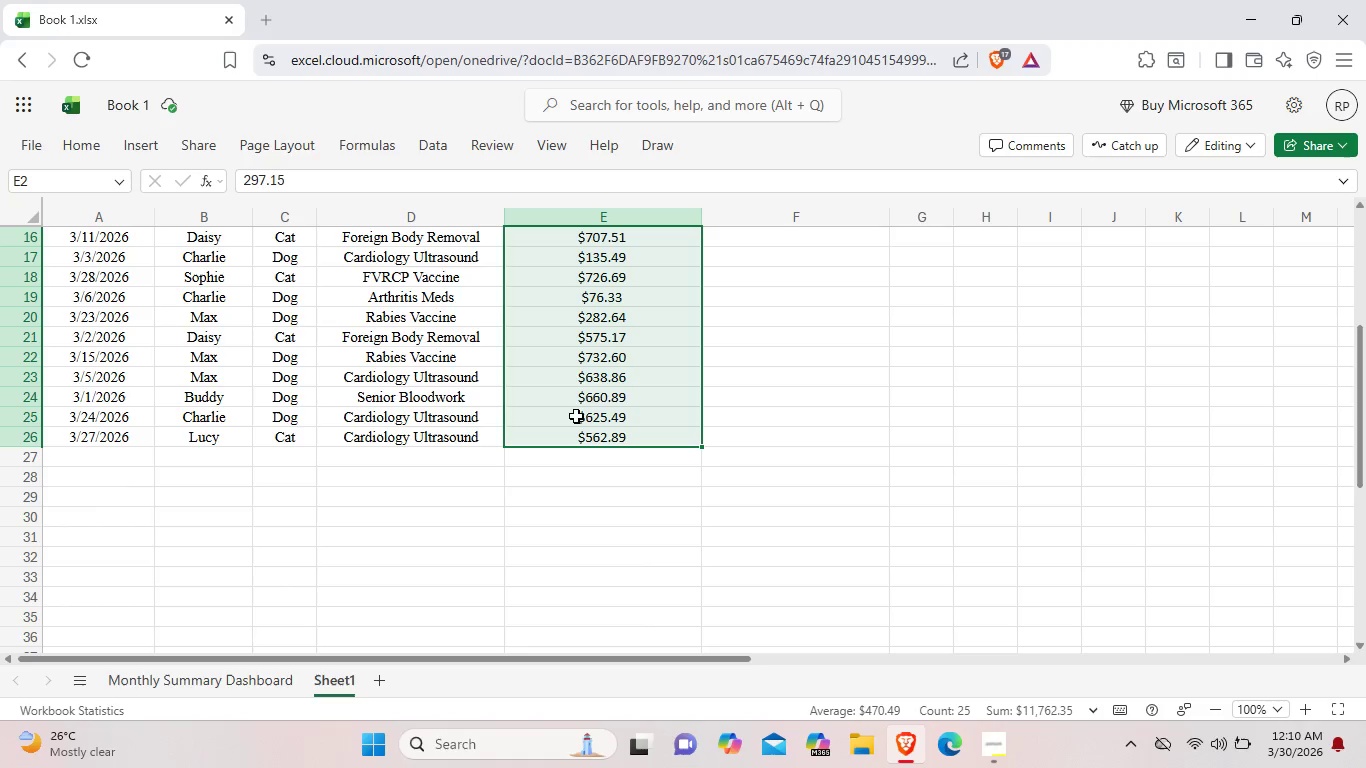 
scroll: coordinate [550, 486], scroll_direction: down, amount: 3.0
 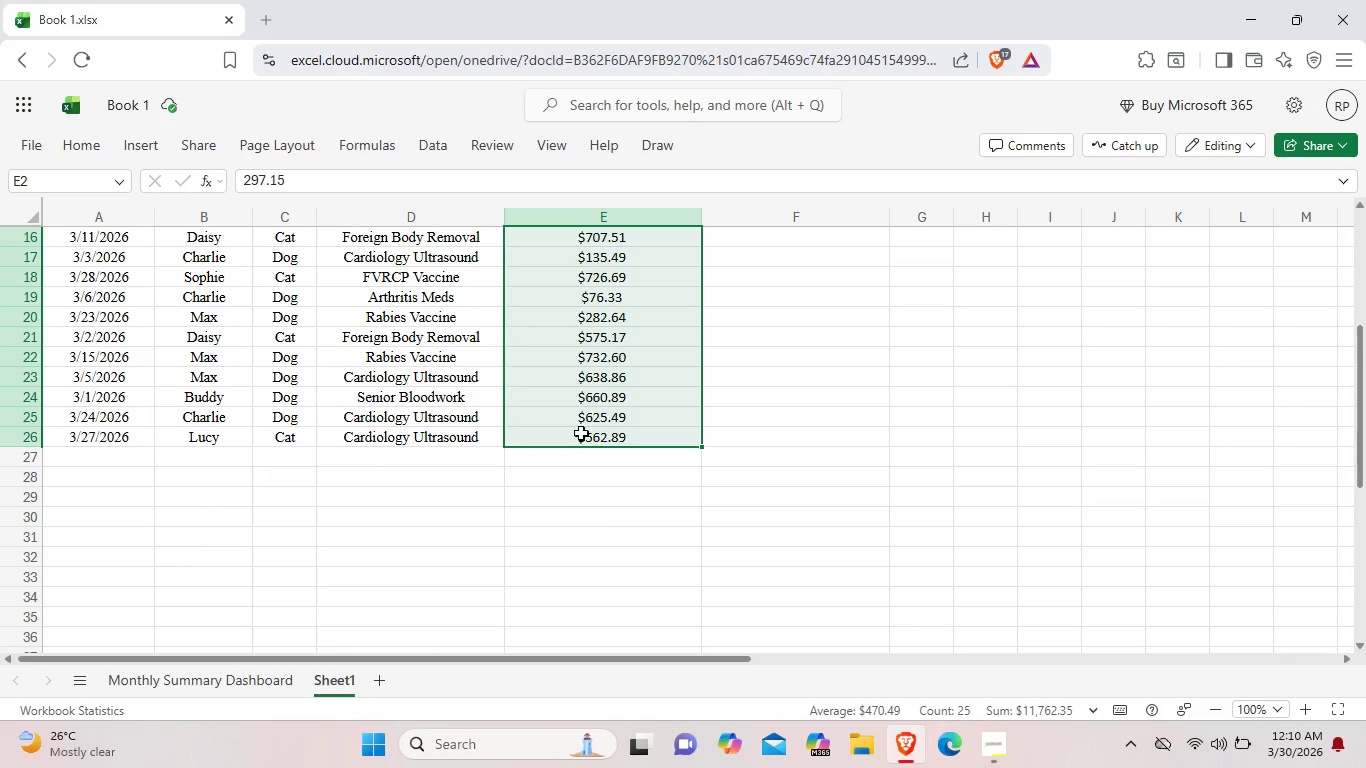 
right_click([576, 416])
 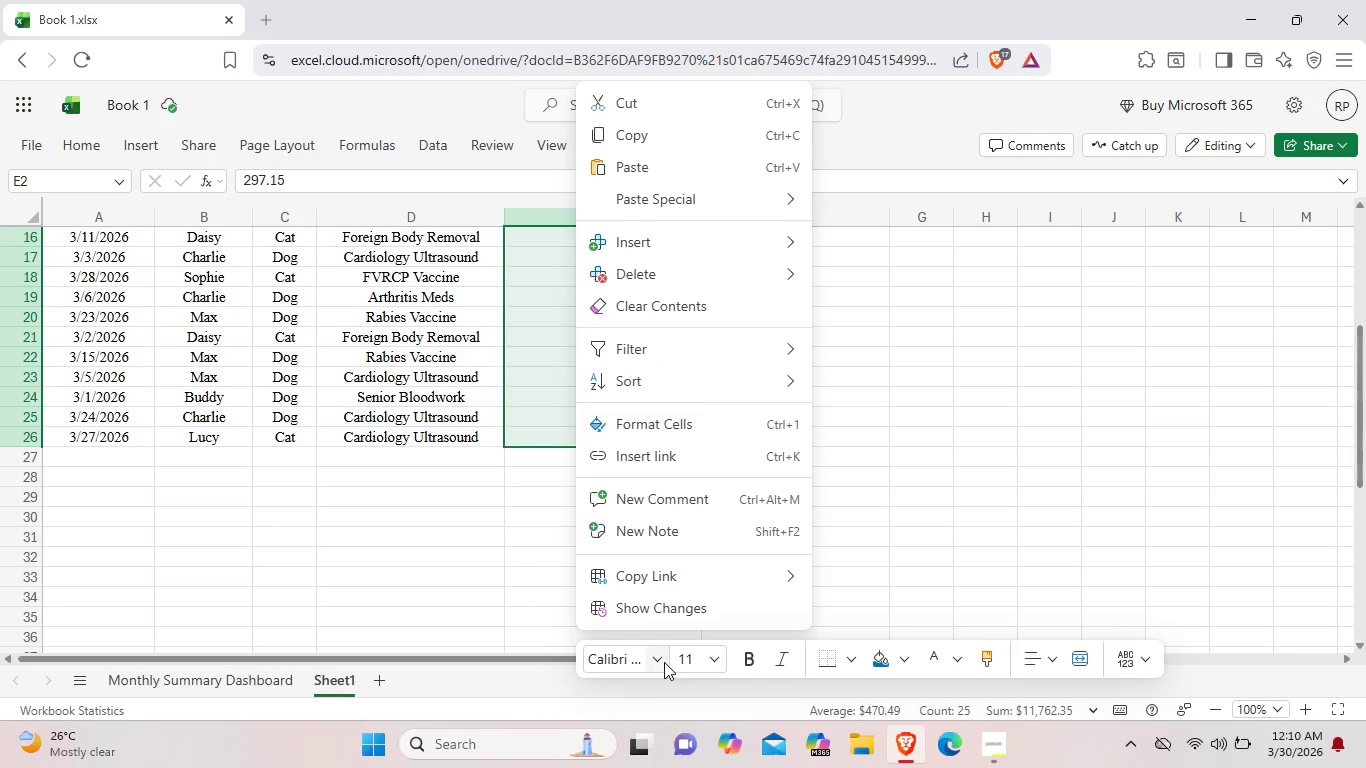 
left_click([661, 660])
 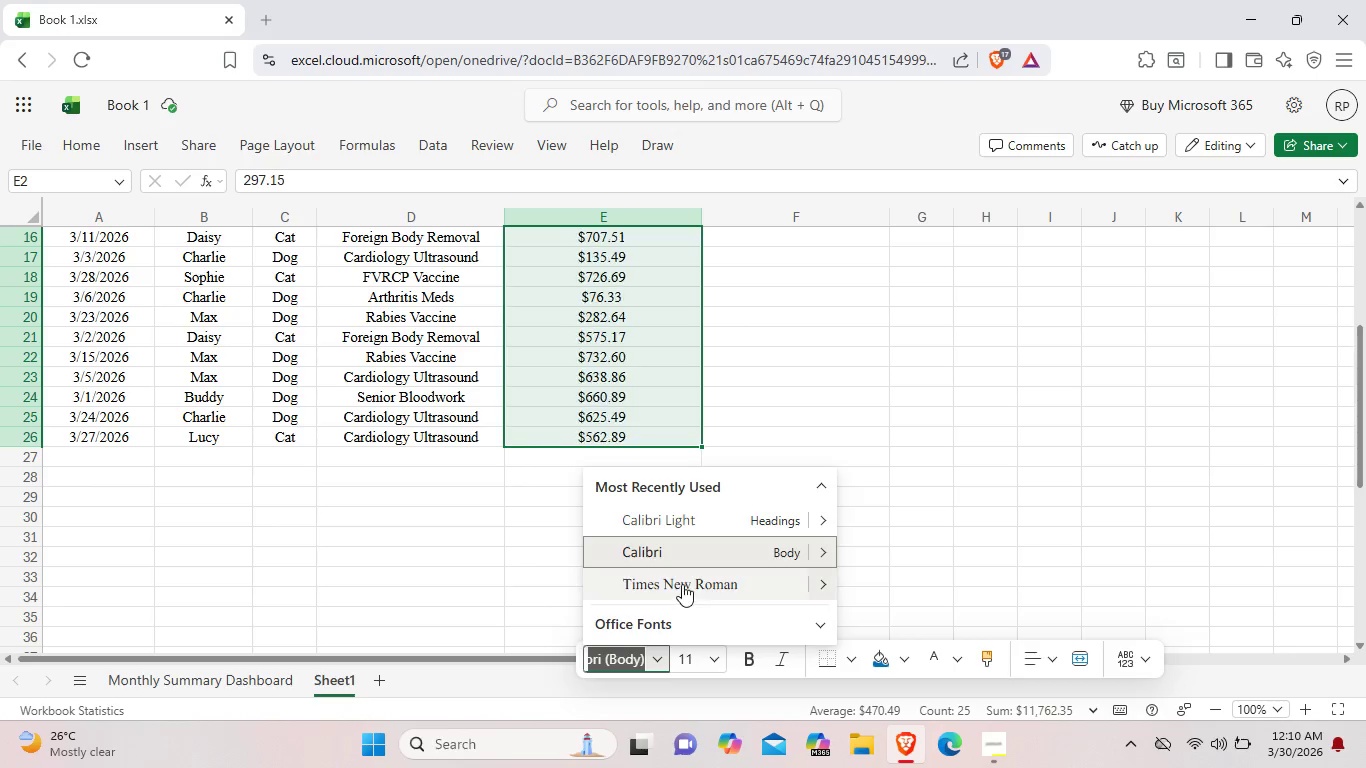 
left_click([682, 584])
 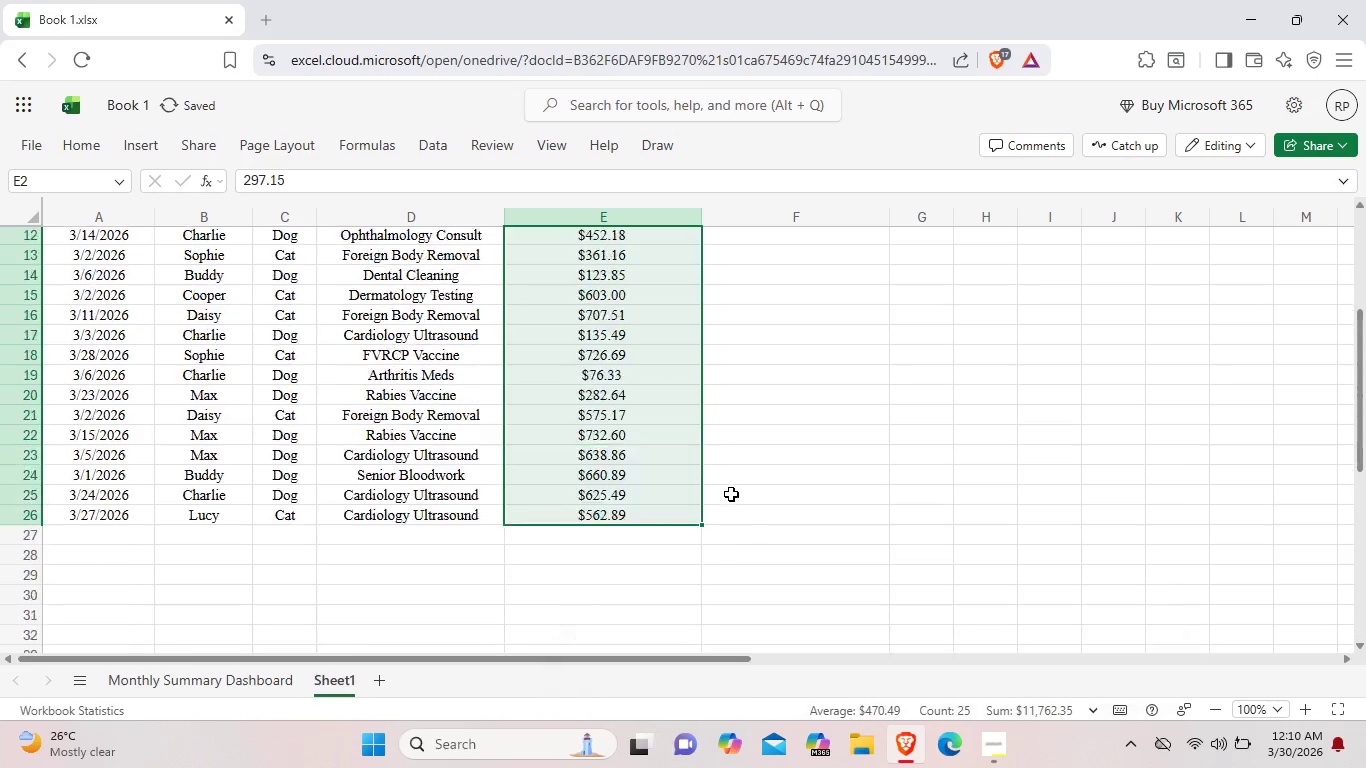 
scroll: coordinate [731, 494], scroll_direction: up, amount: 5.0
 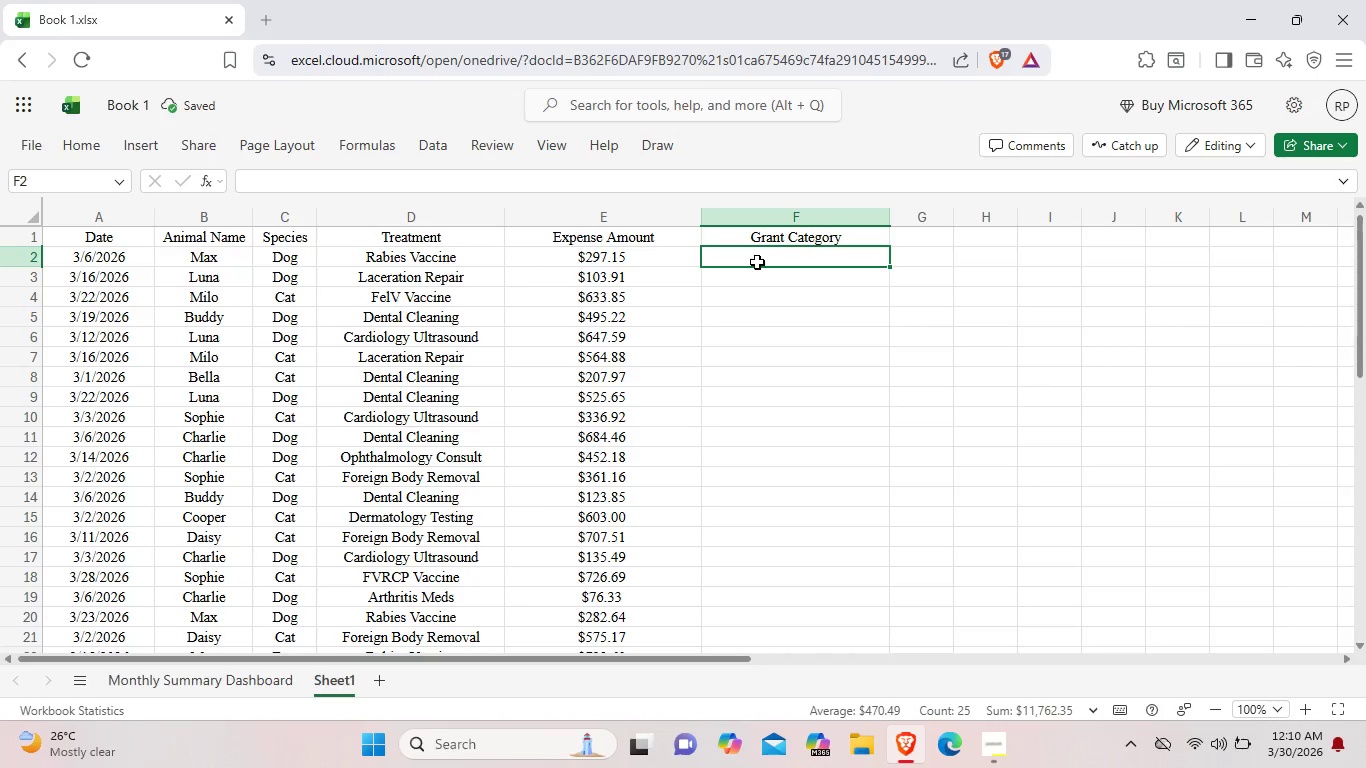 
double_click([757, 262])
 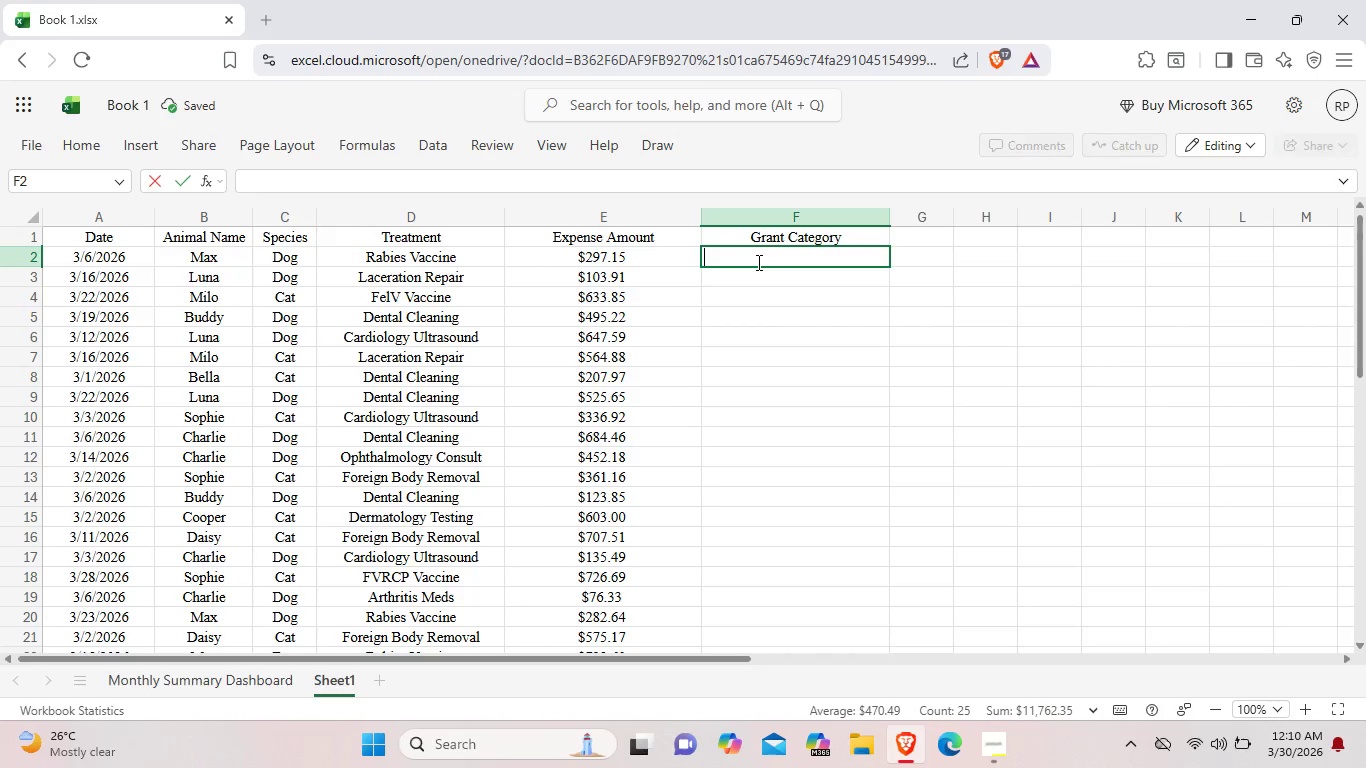 
triple_click([757, 262])